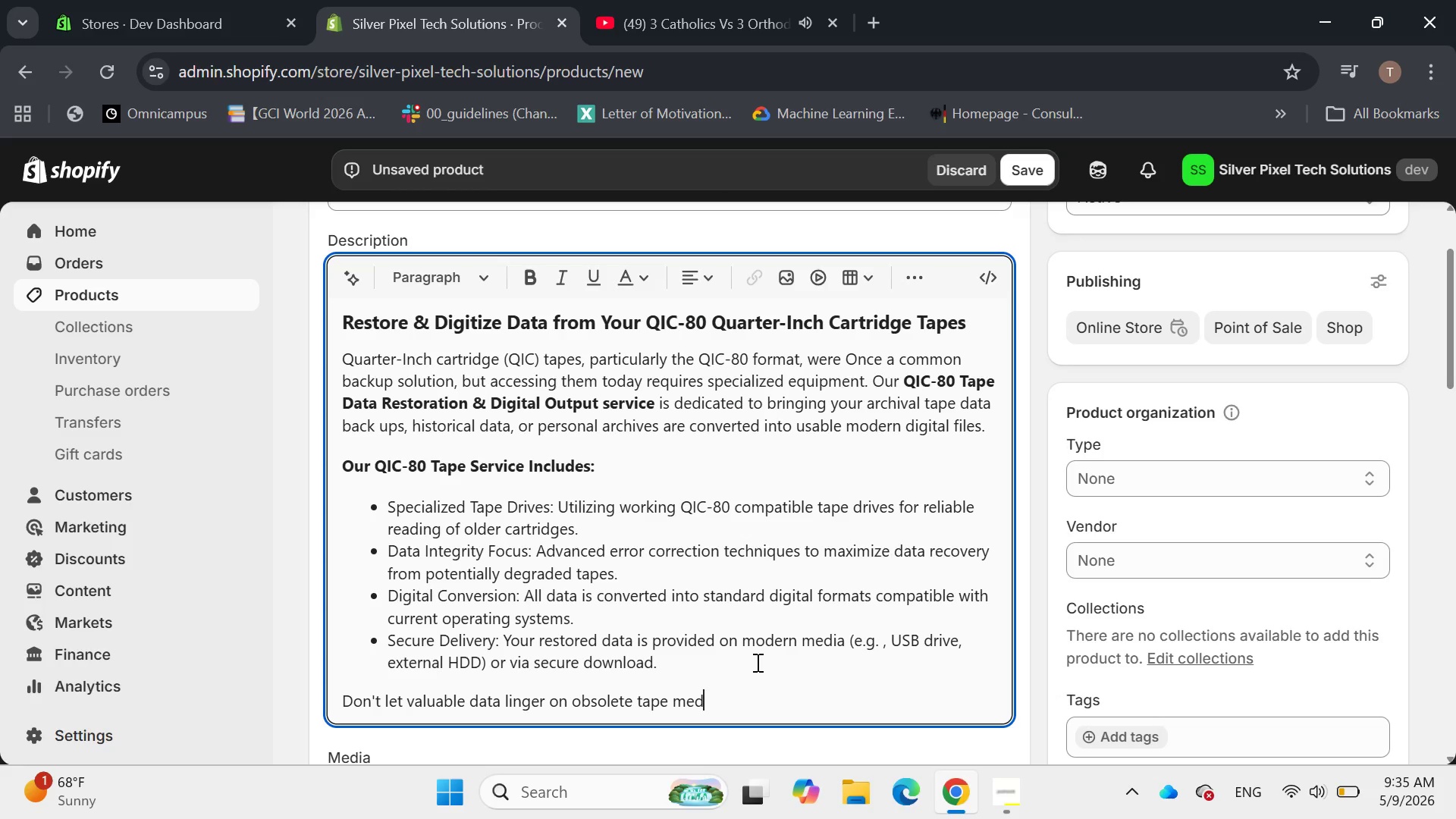 
type(ia)
 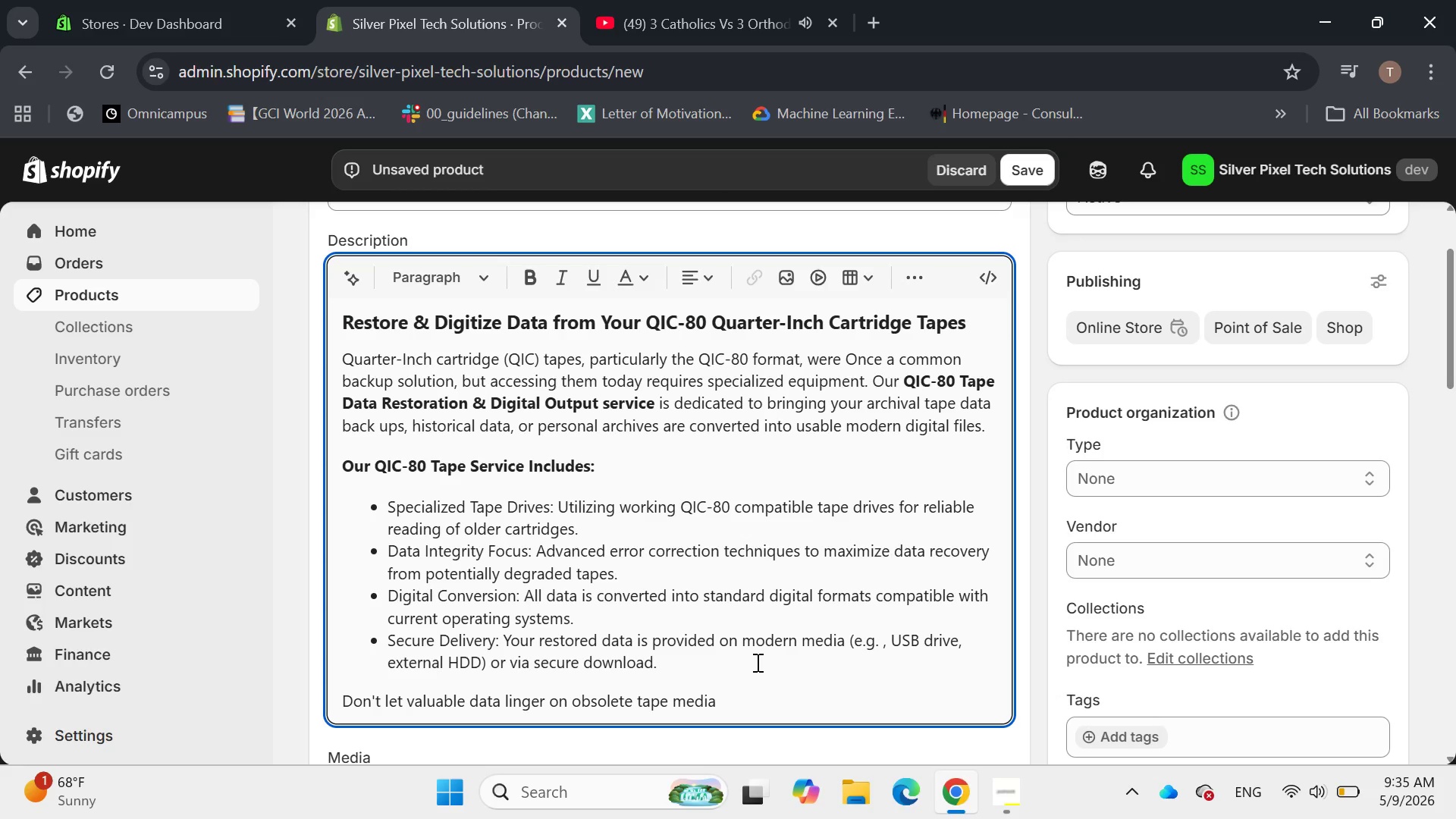 
type(. our )
key(Backspace)
key(Backspace)
key(Backspace)
key(Backspace)
type(Our Expert)
key(Backspace)
key(Backspace)
key(Backspace)
key(Backspace)
key(Backspace)
key(Backspace)
type(experts provide the crucial service needed to access and preserve your QIC )
key(Backspace)
type(-80 tape archives.)
 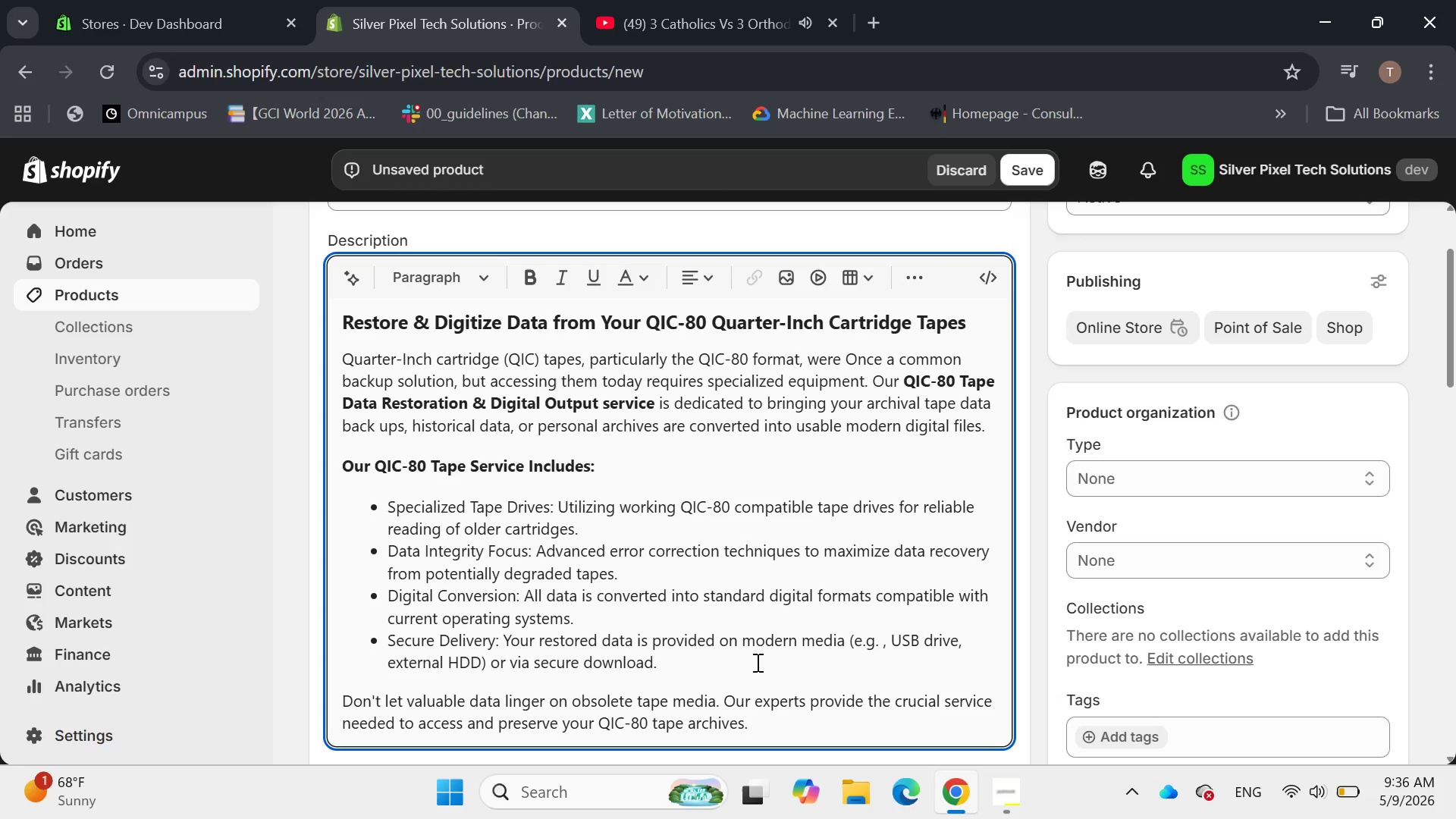 
wait(7.48)
 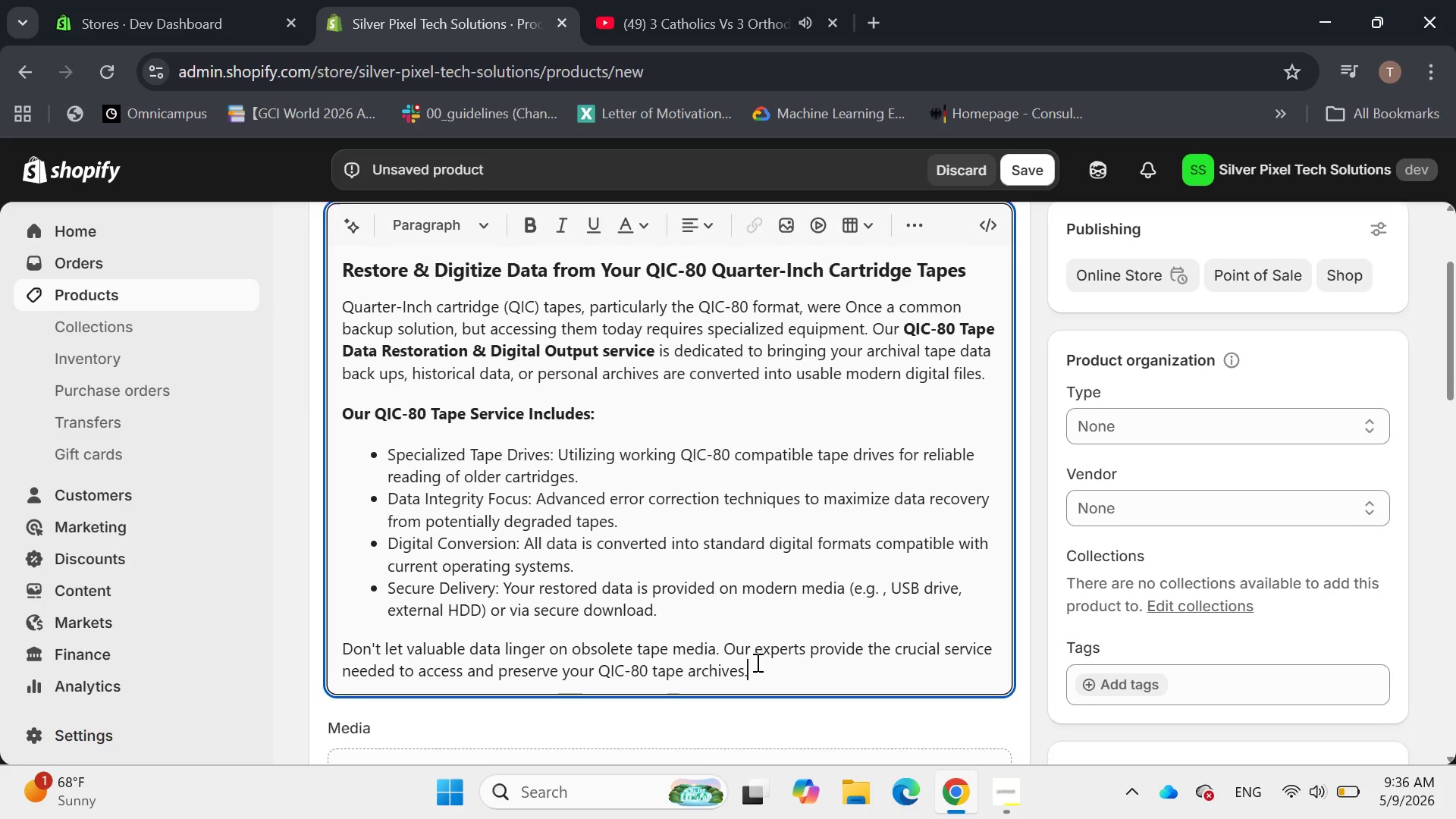 
left_click([768, 0])
 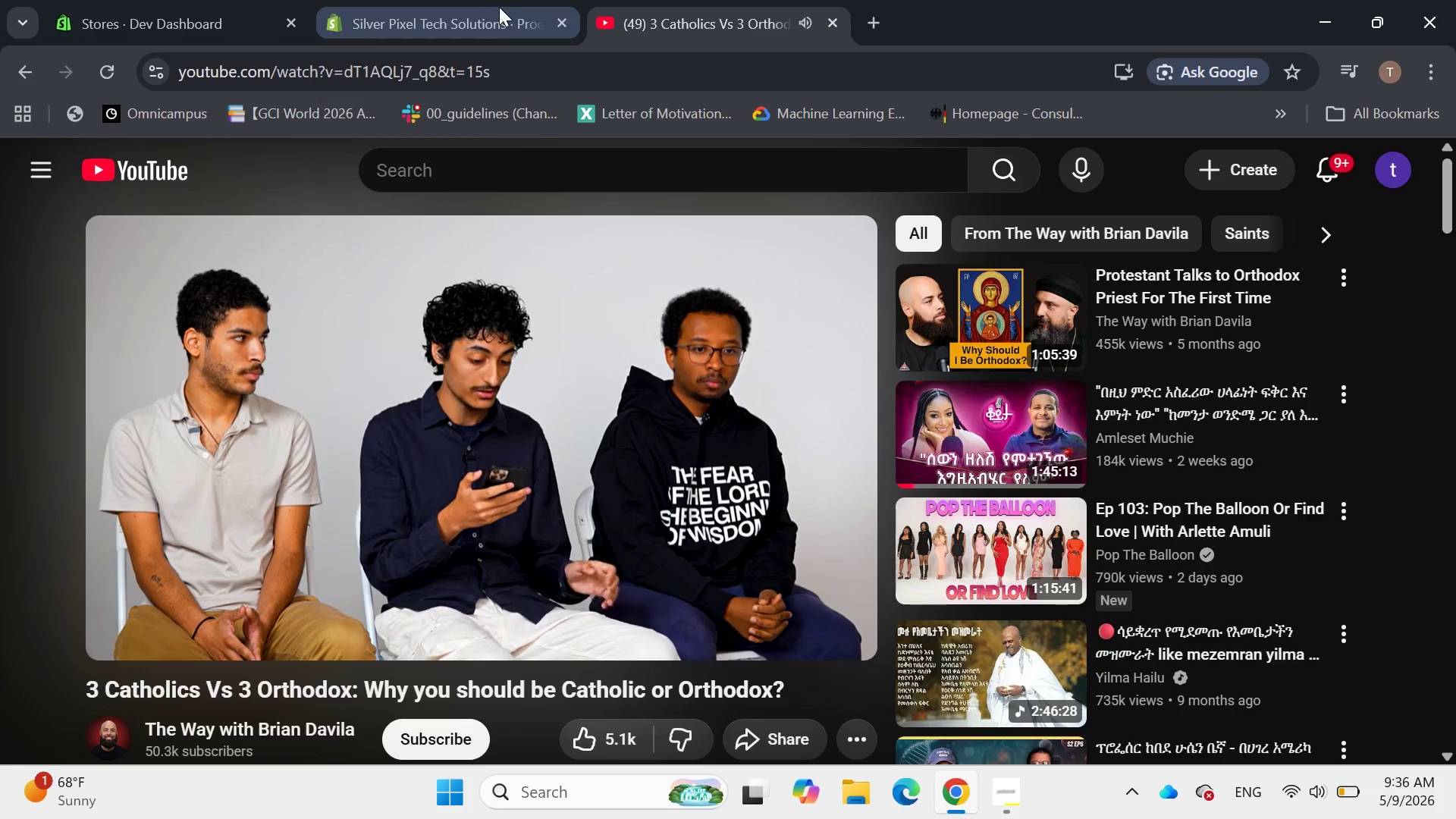 
left_click([494, 6])
 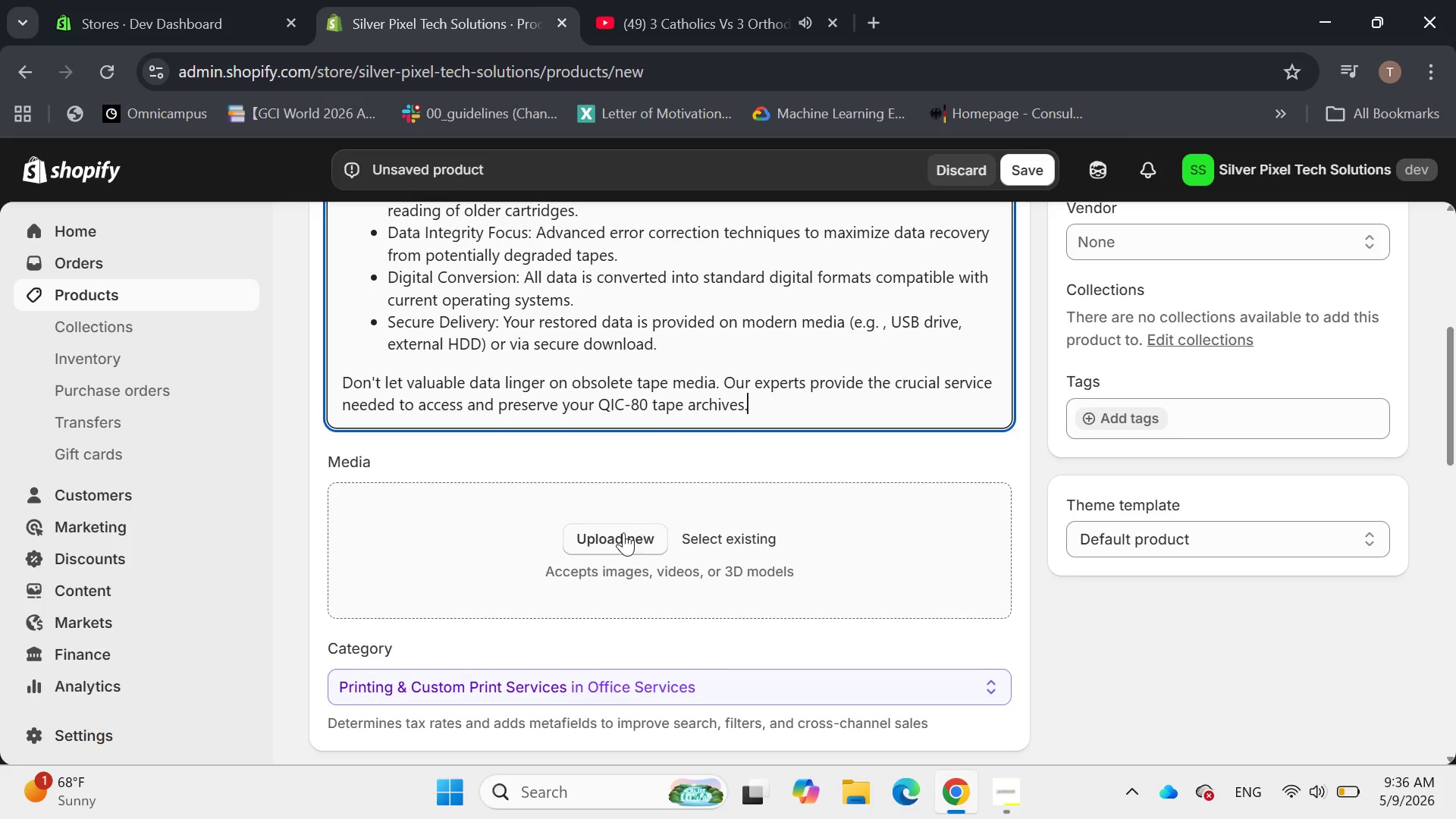 
left_click([614, 538])
 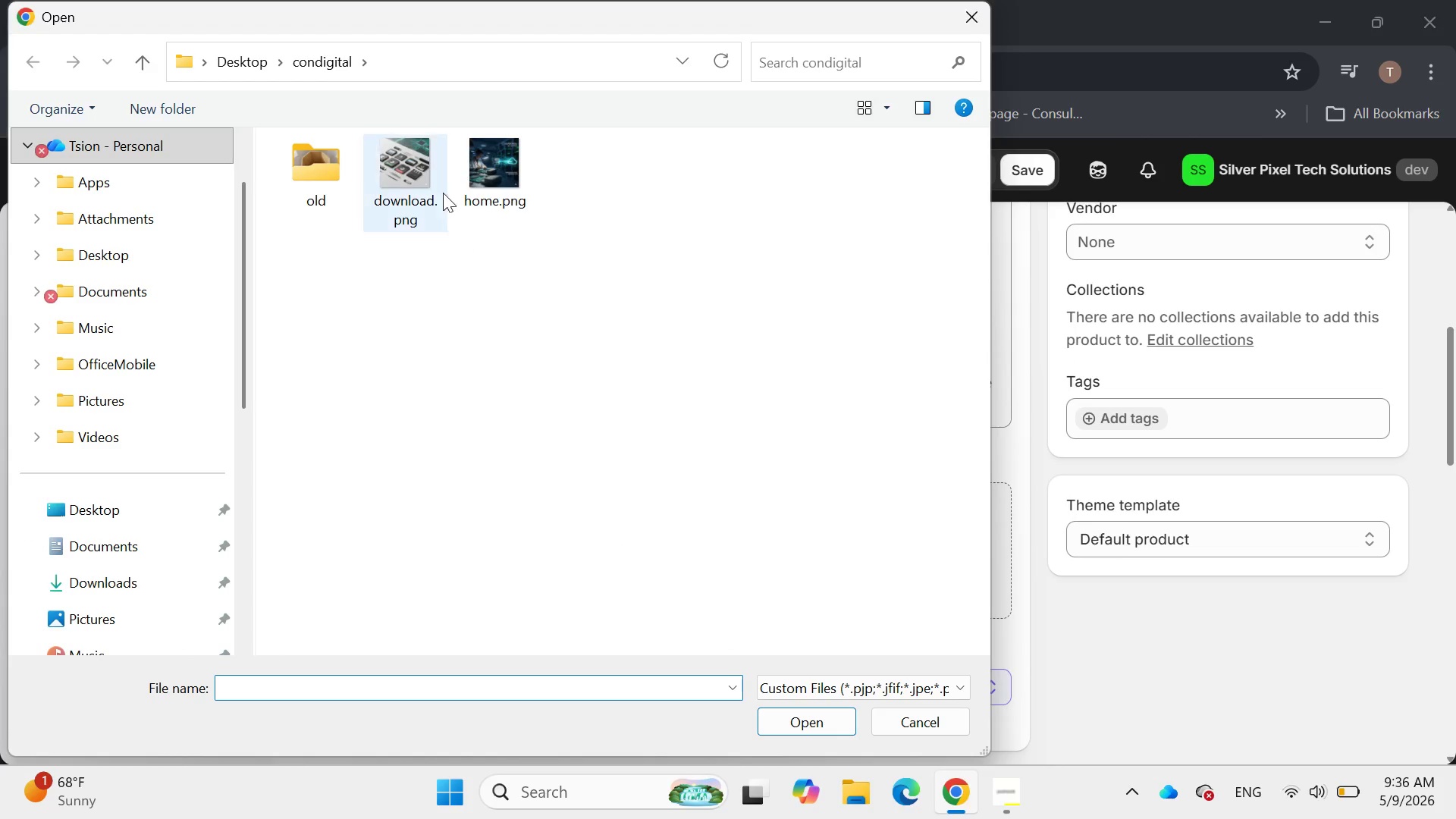 
double_click([417, 182])
 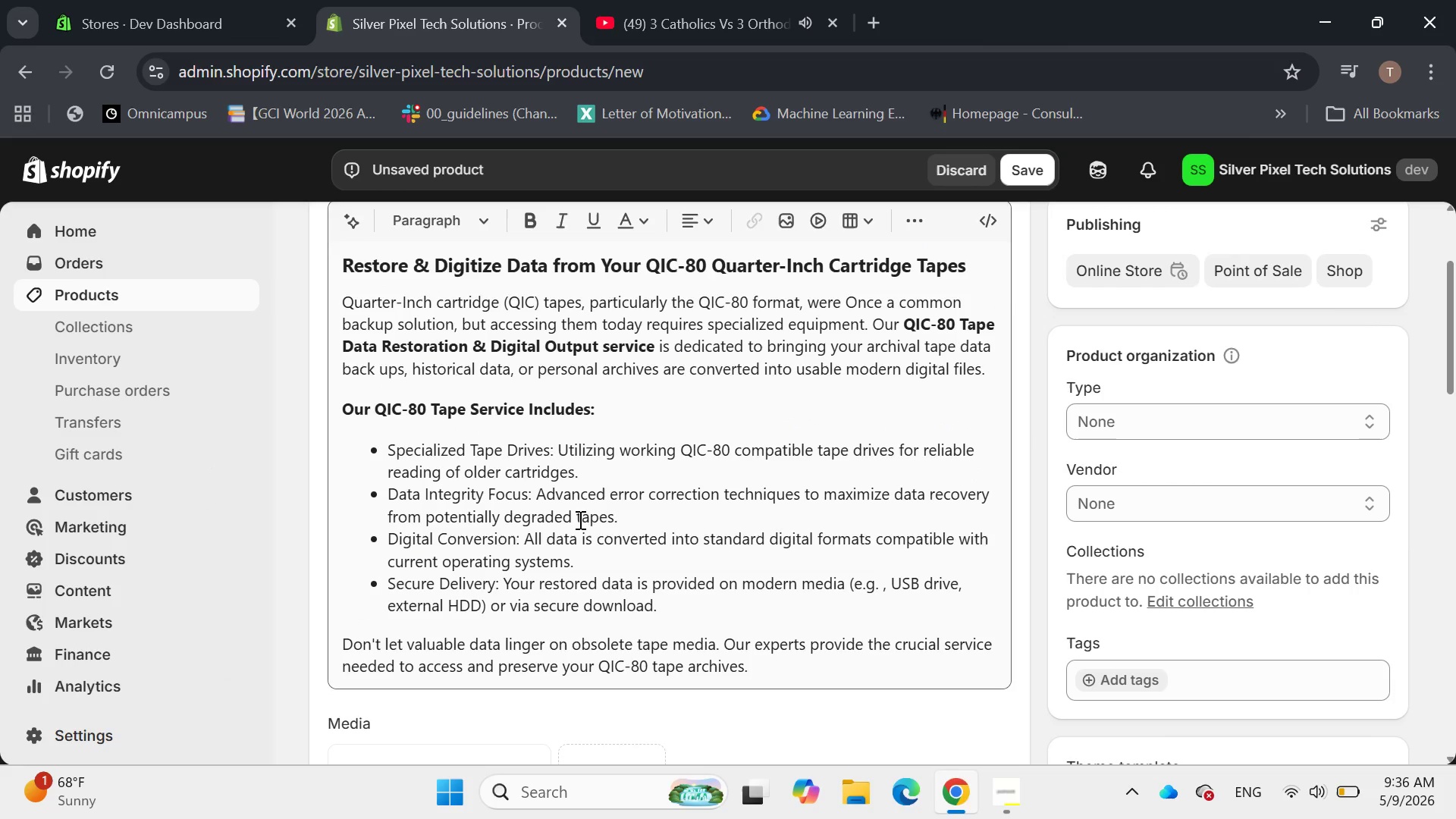 
left_click_drag(start_coordinate=[553, 455], to_coordinate=[364, 461])
 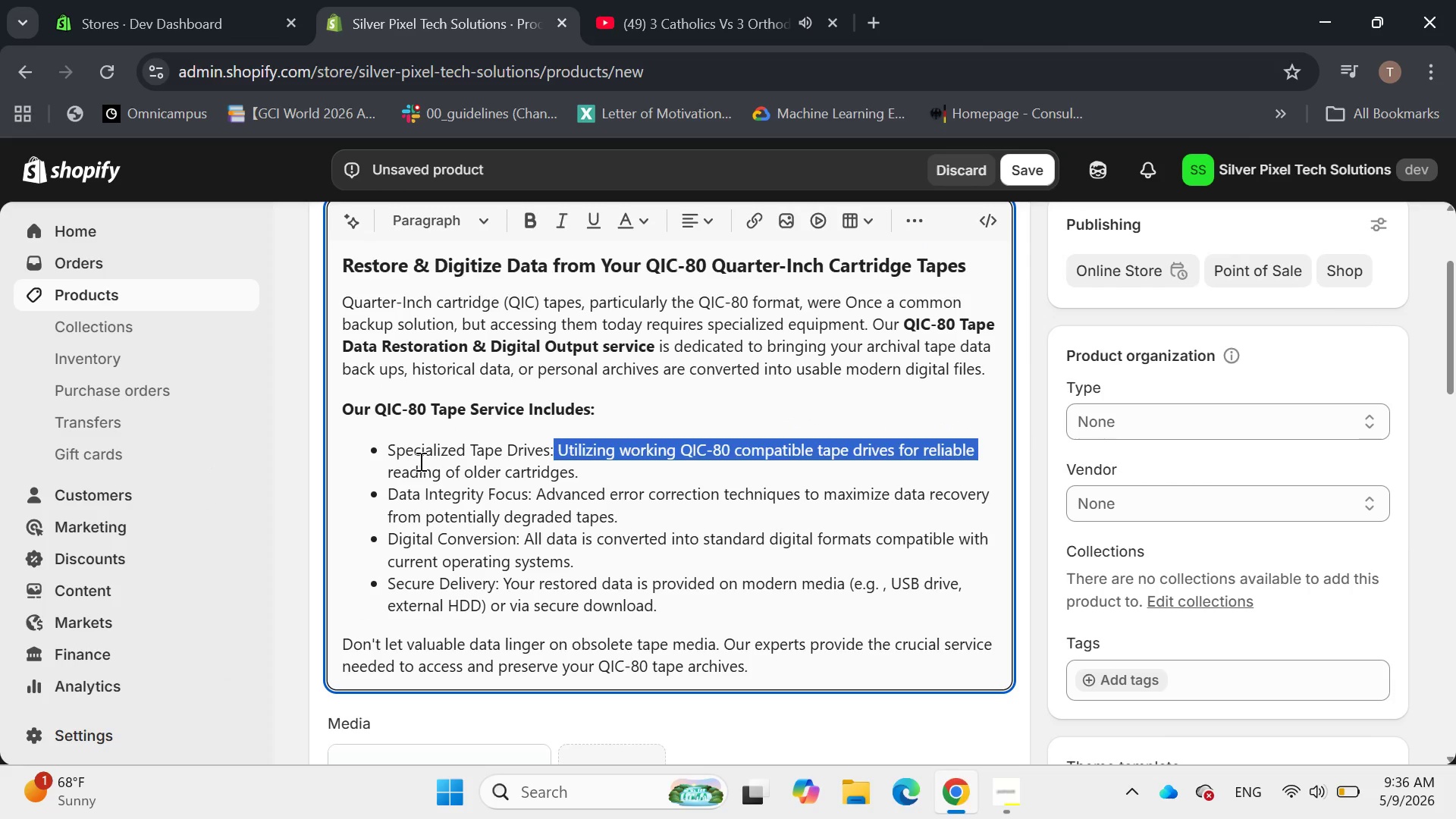 
left_click([419, 461])
 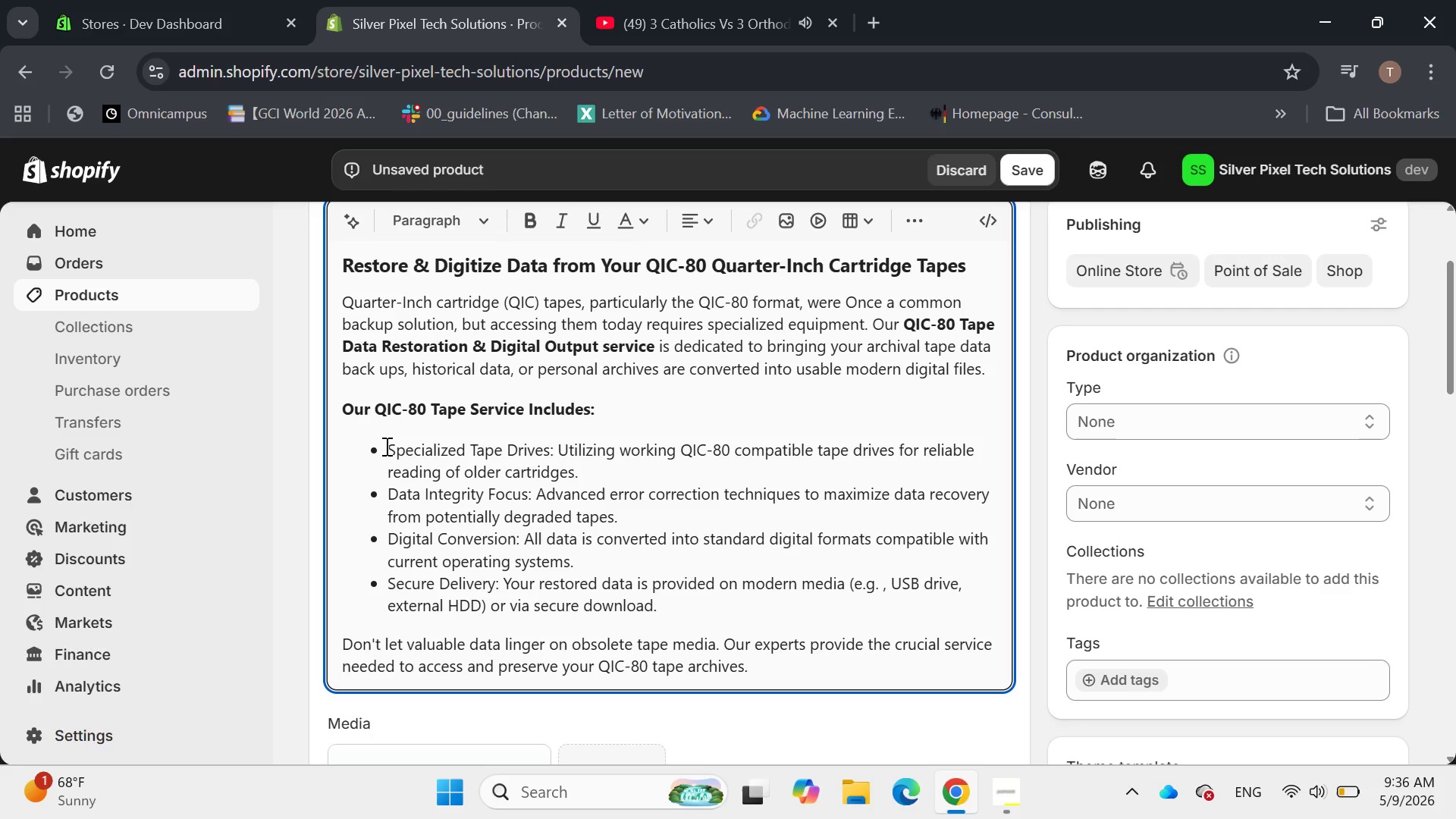 
left_click_drag(start_coordinate=[386, 446], to_coordinate=[554, 455])
 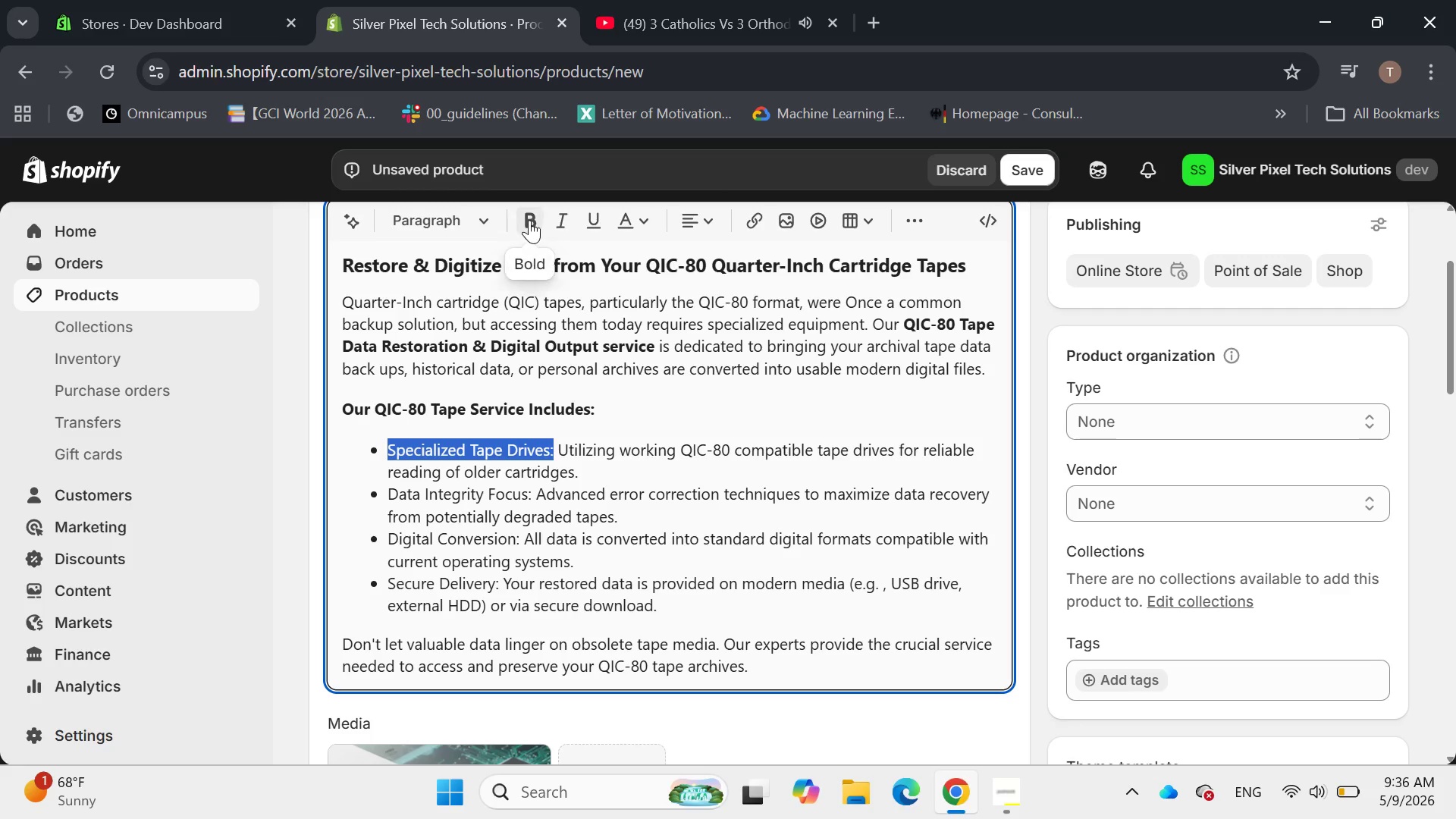 
left_click([529, 220])
 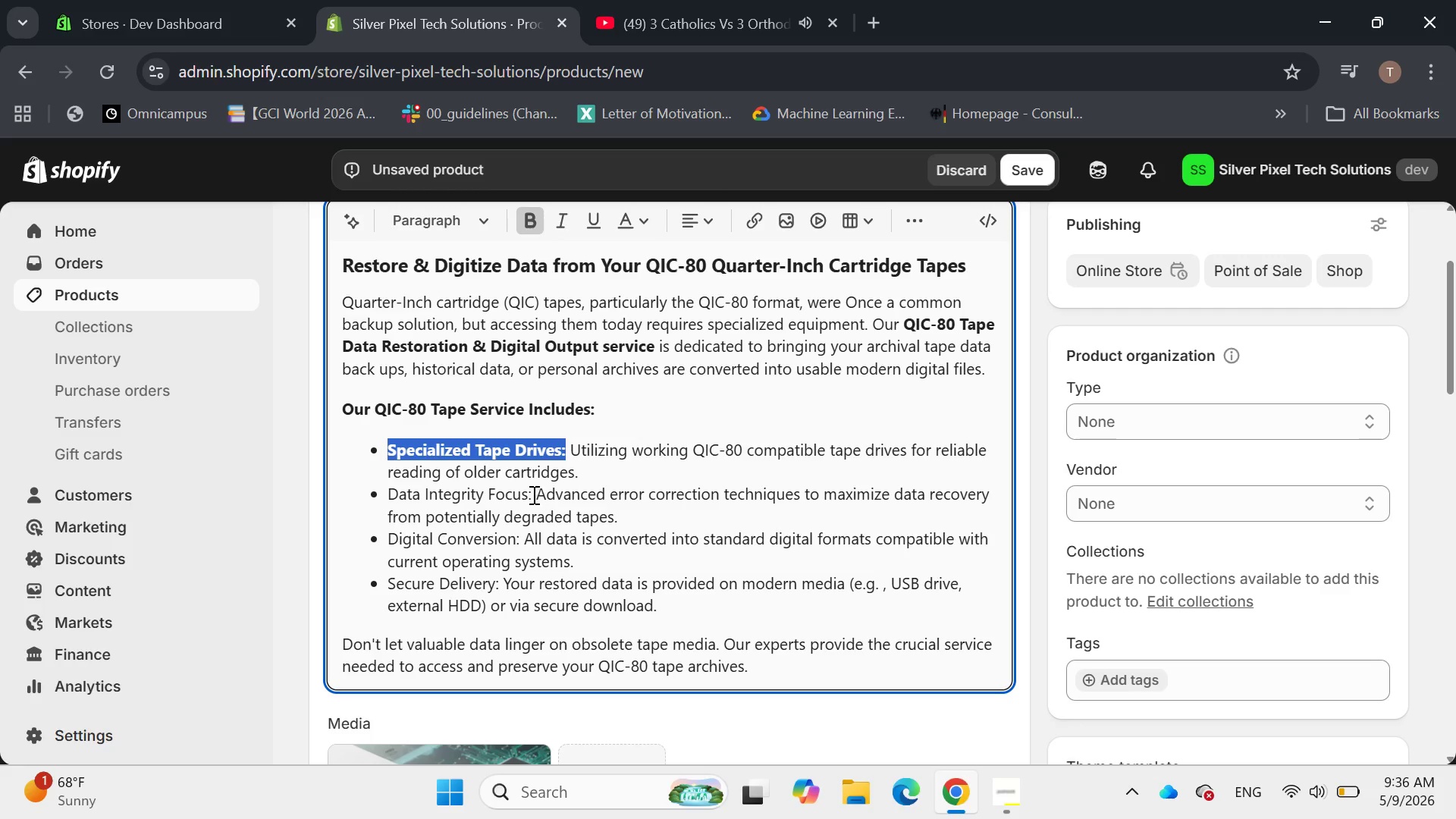 
left_click_drag(start_coordinate=[531, 494], to_coordinate=[370, 494])
 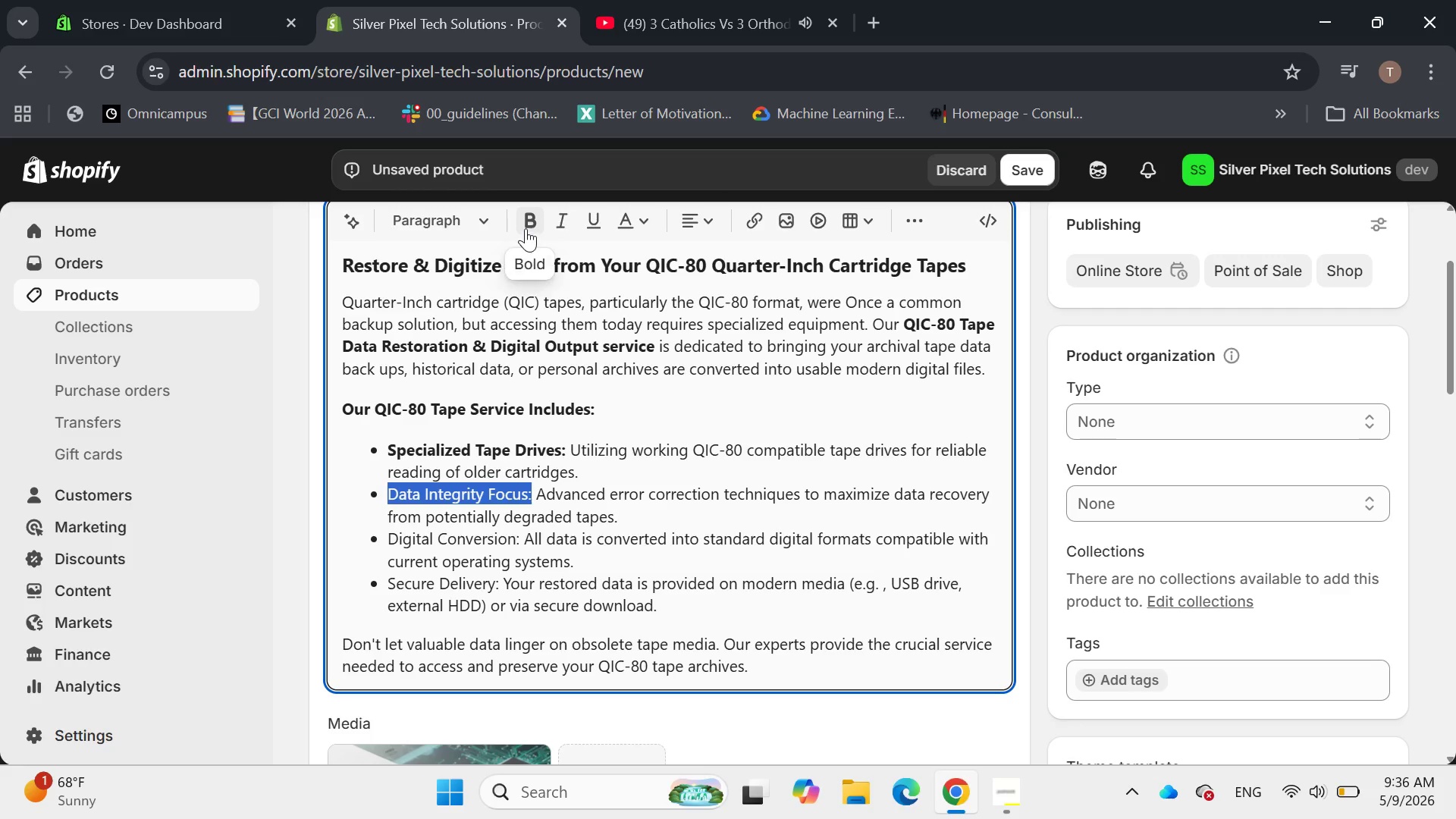 
left_click([526, 228])
 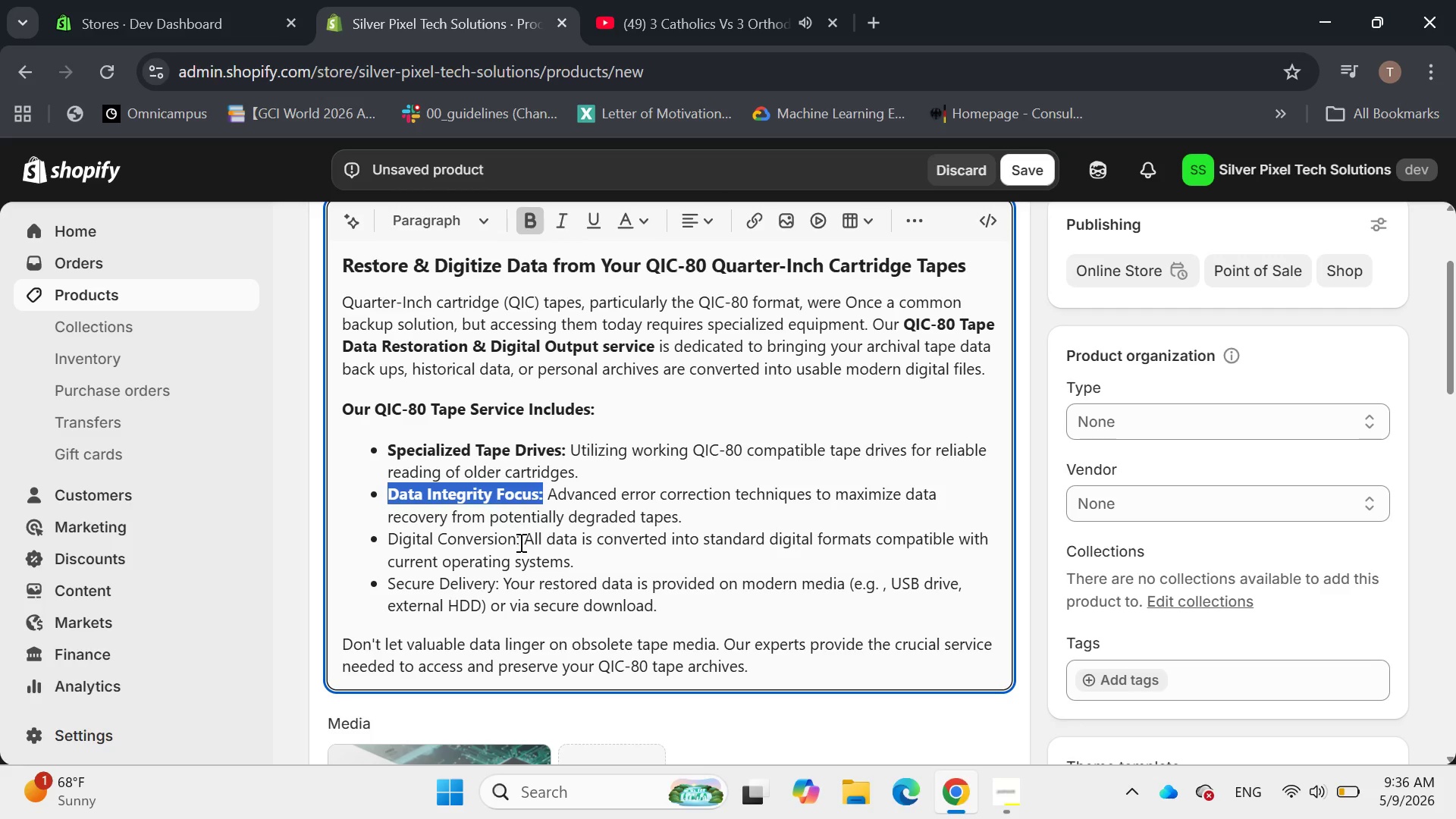 
left_click_drag(start_coordinate=[519, 544], to_coordinate=[381, 539])
 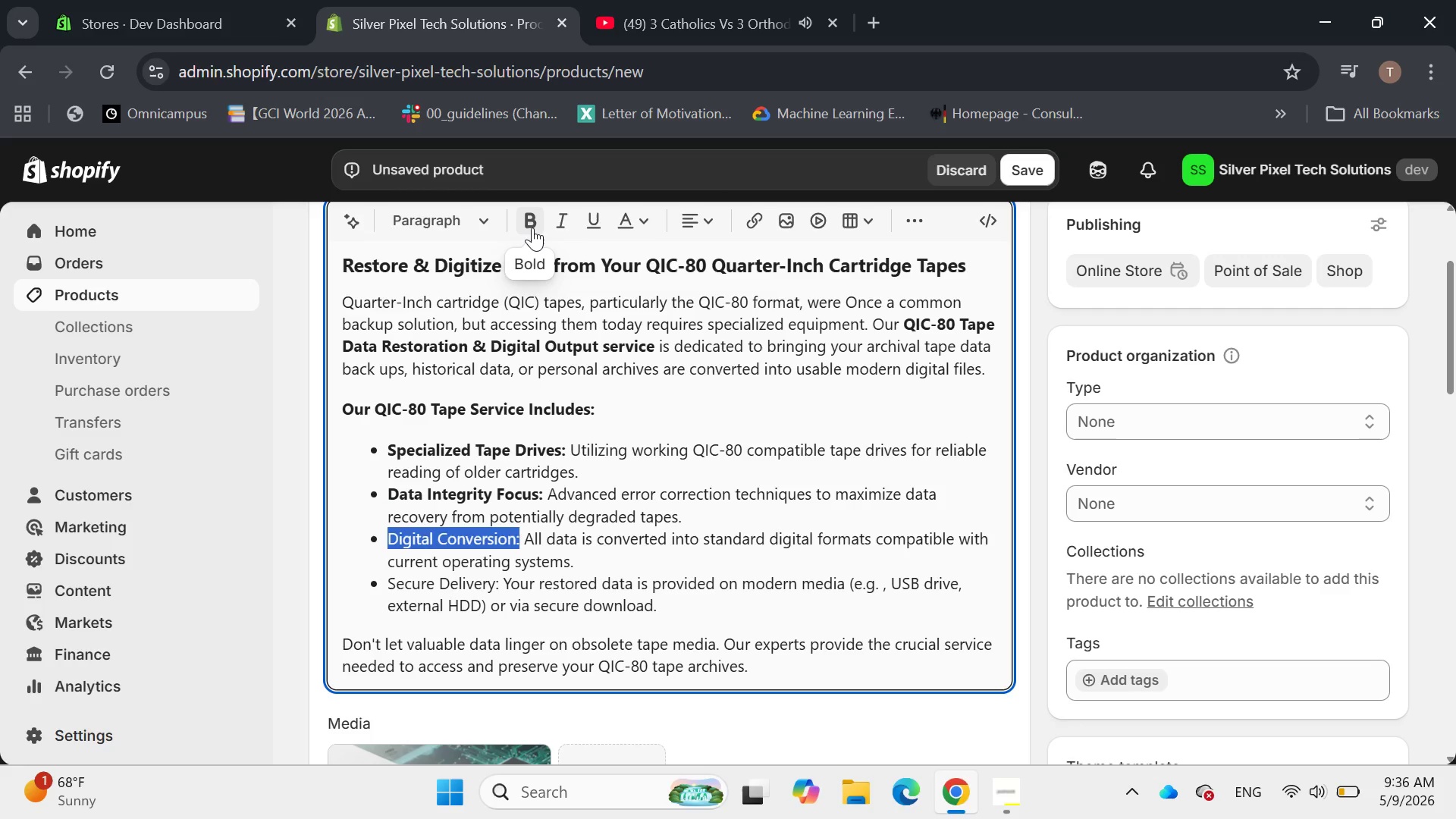 
left_click([532, 228])
 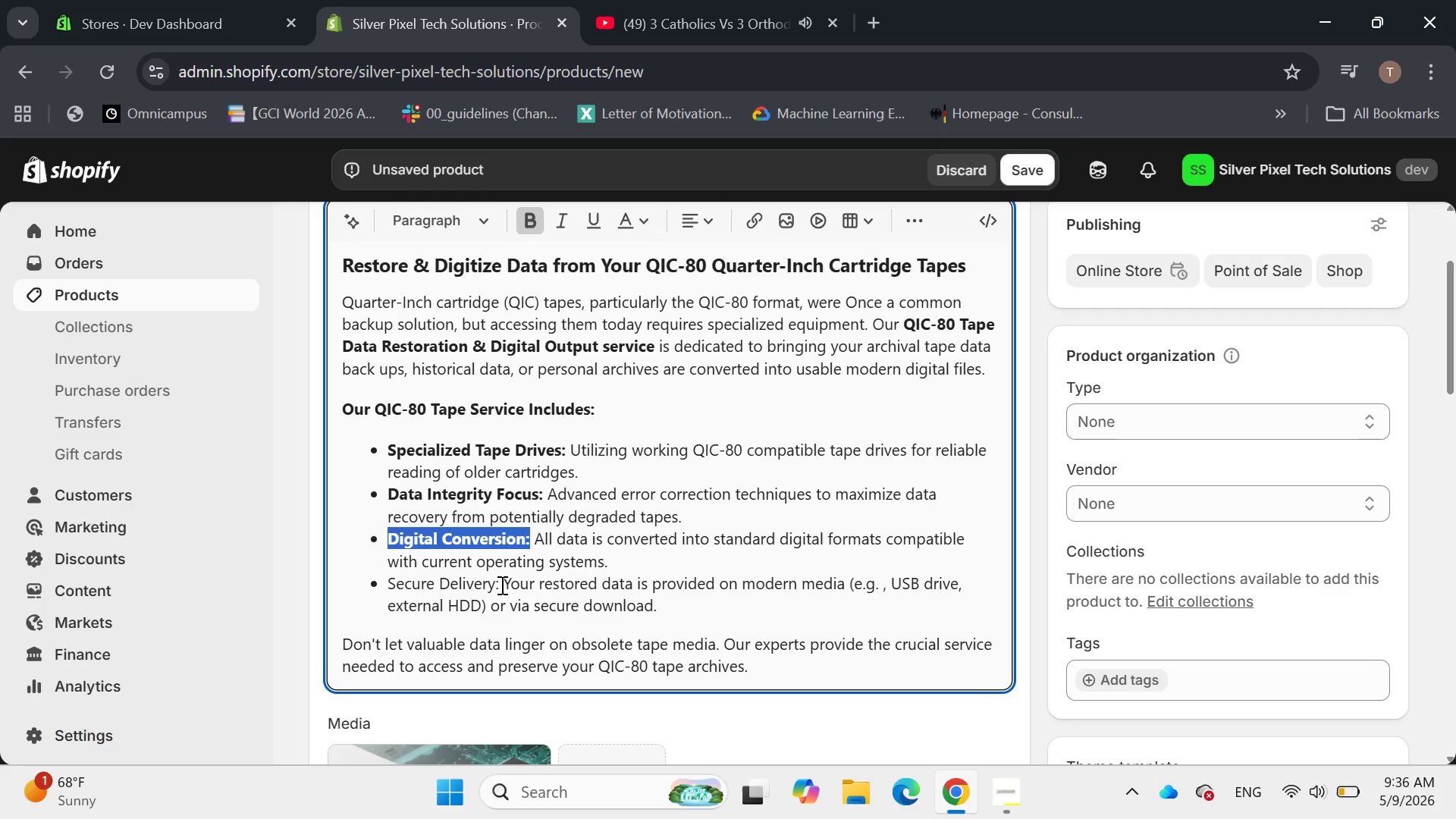 
left_click_drag(start_coordinate=[499, 588], to_coordinate=[375, 585])
 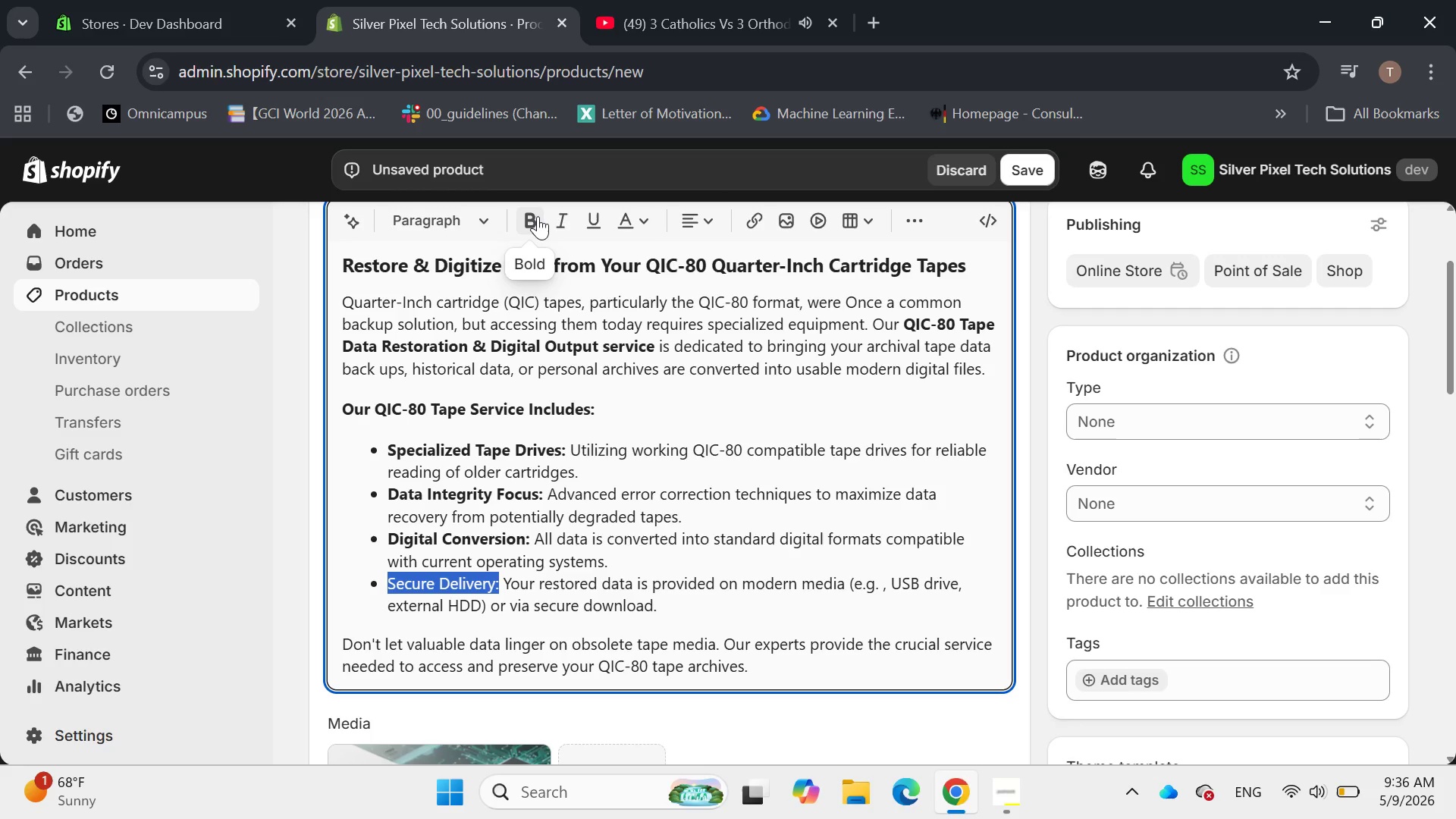 
left_click([538, 215])
 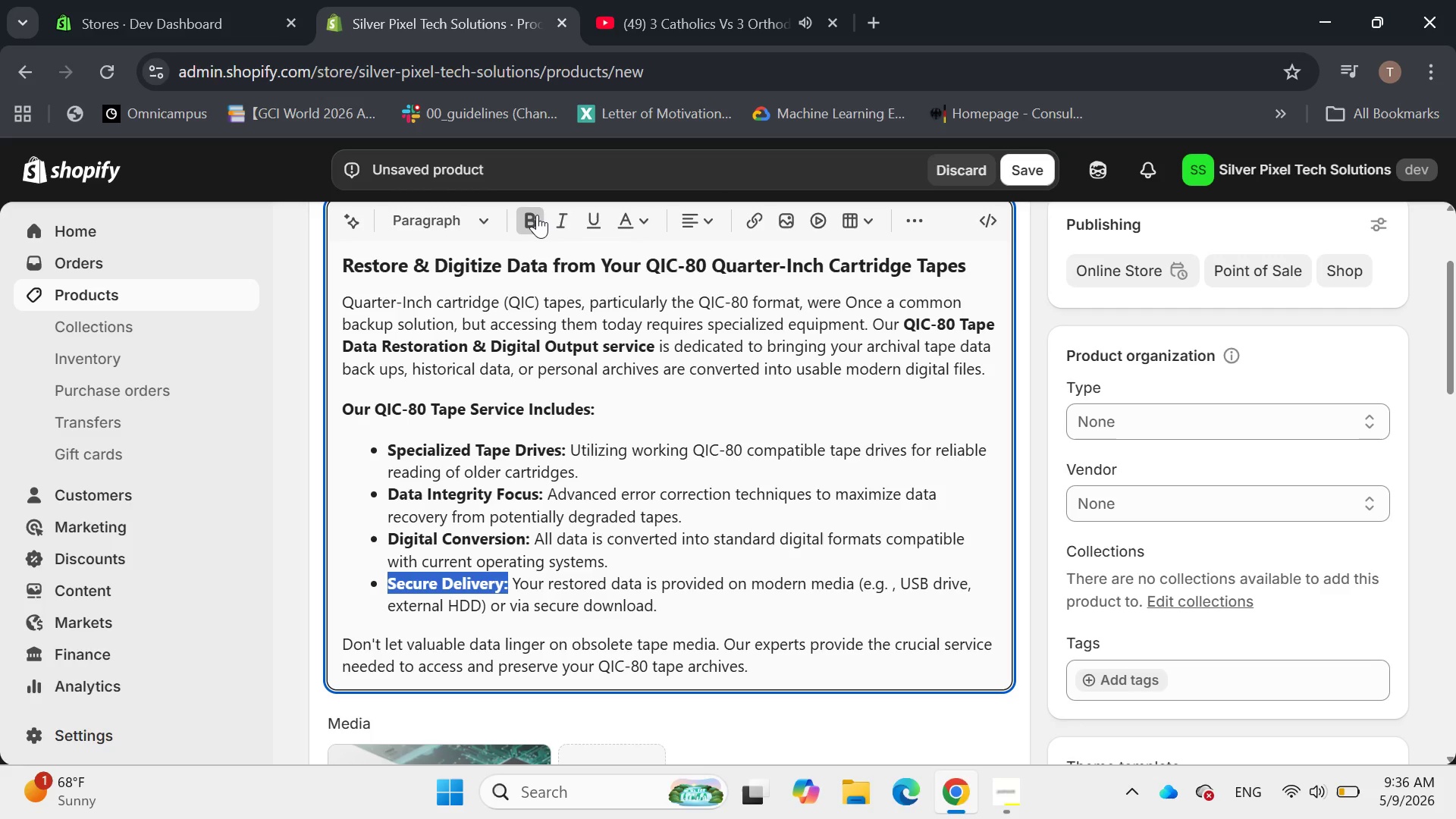 
wait(5.22)
 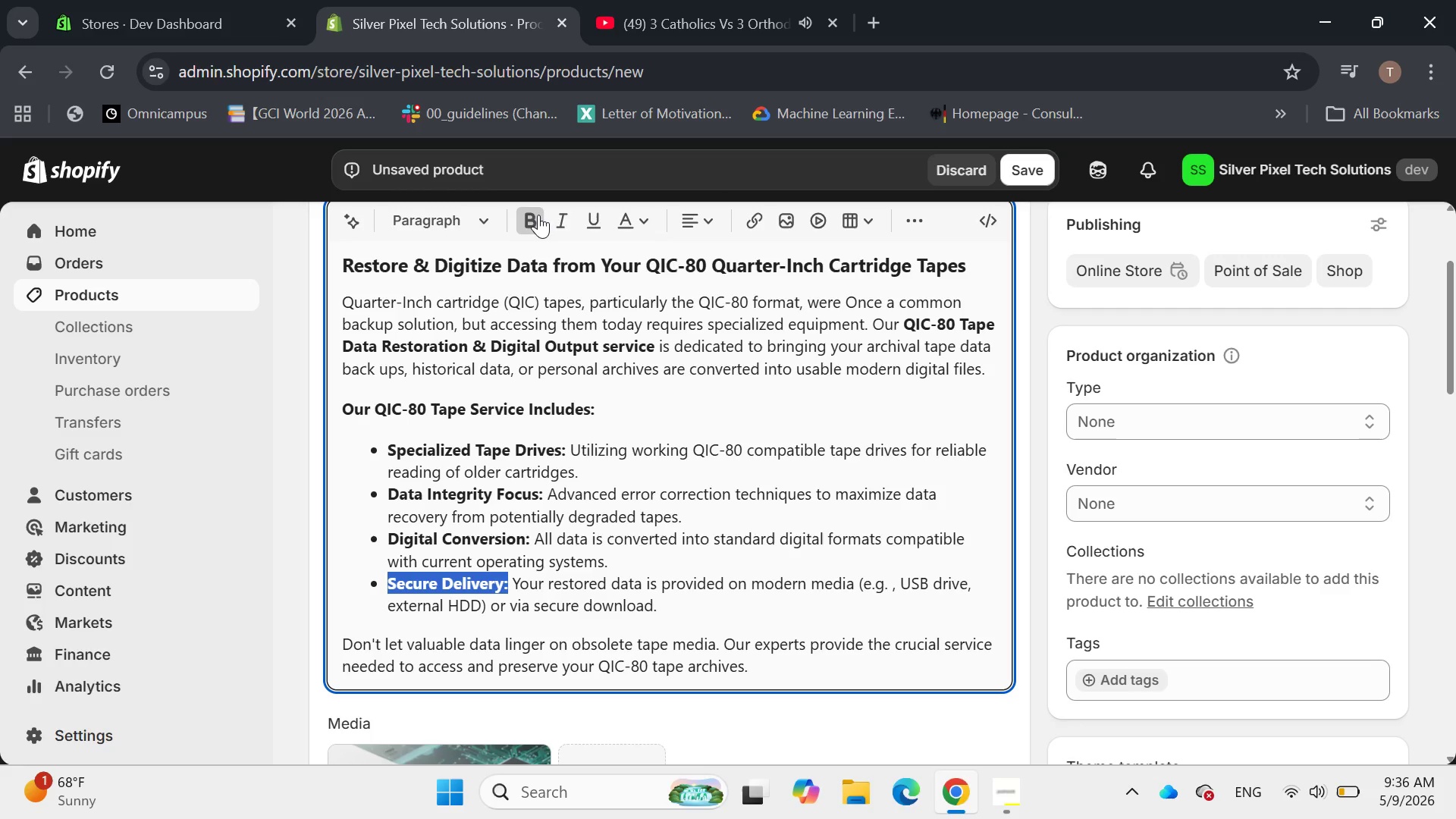 
left_click([537, 215])
 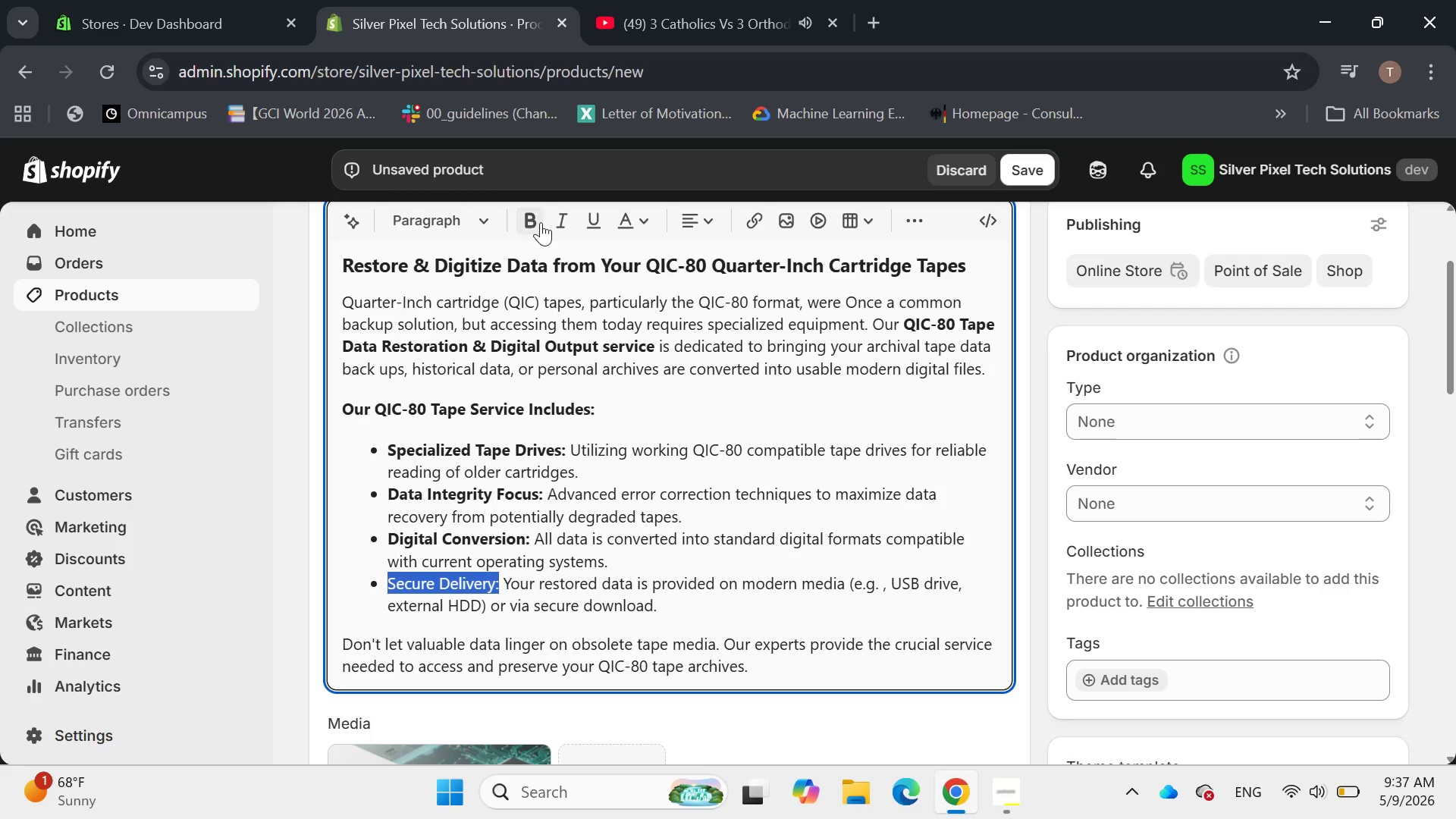 
left_click([536, 214])
 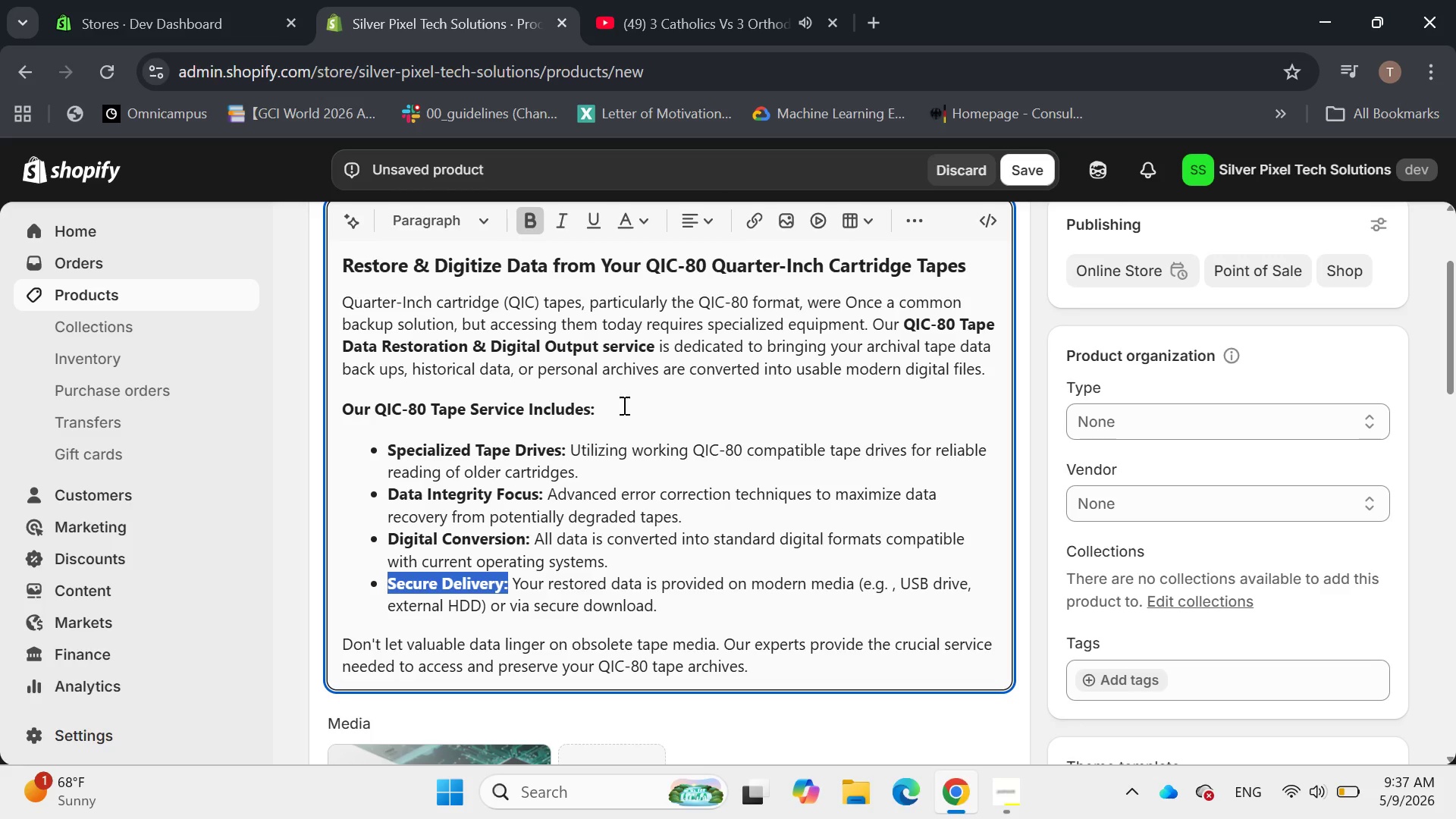 
left_click([623, 405])
 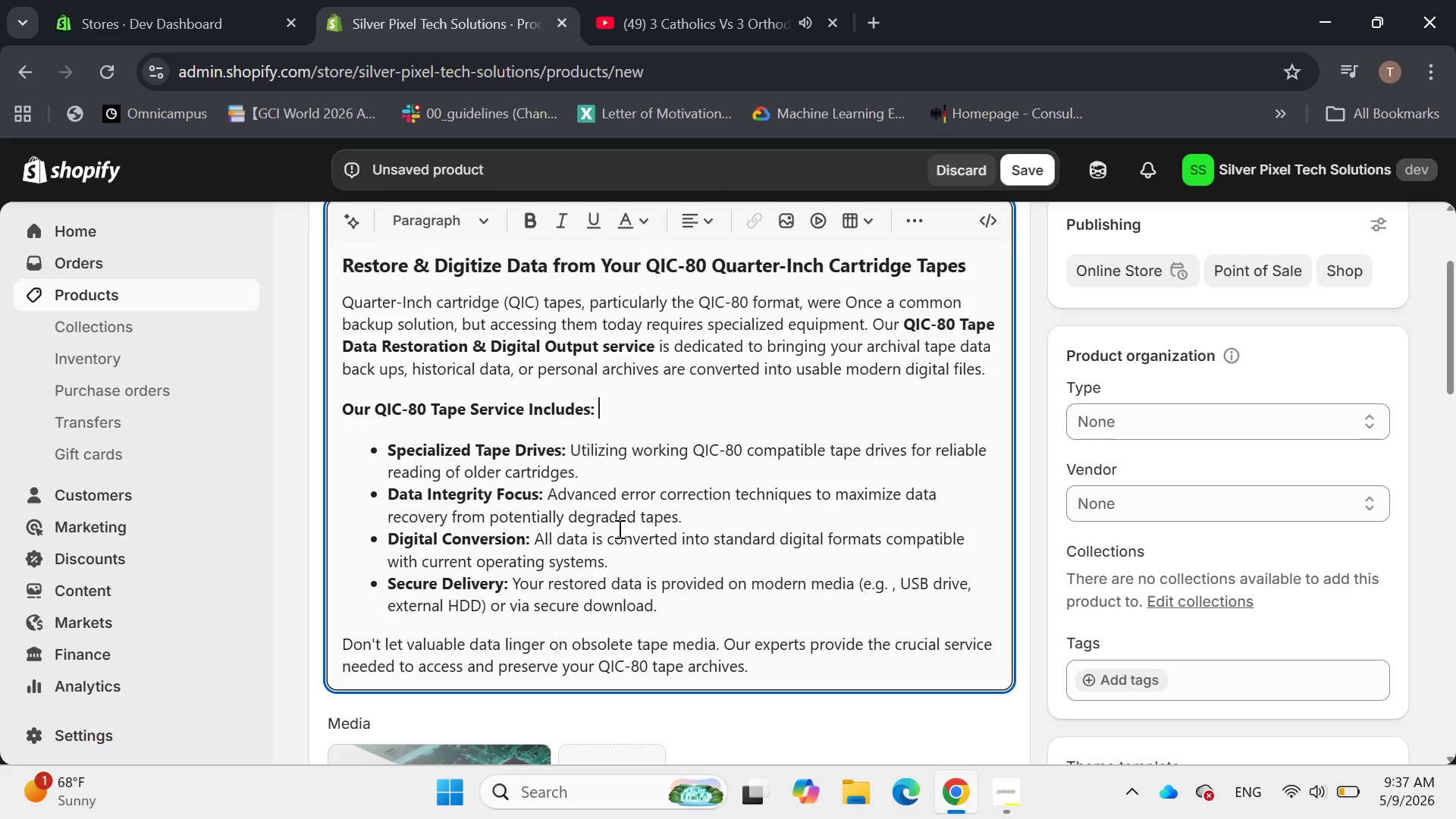 
key(VolumeUp)
 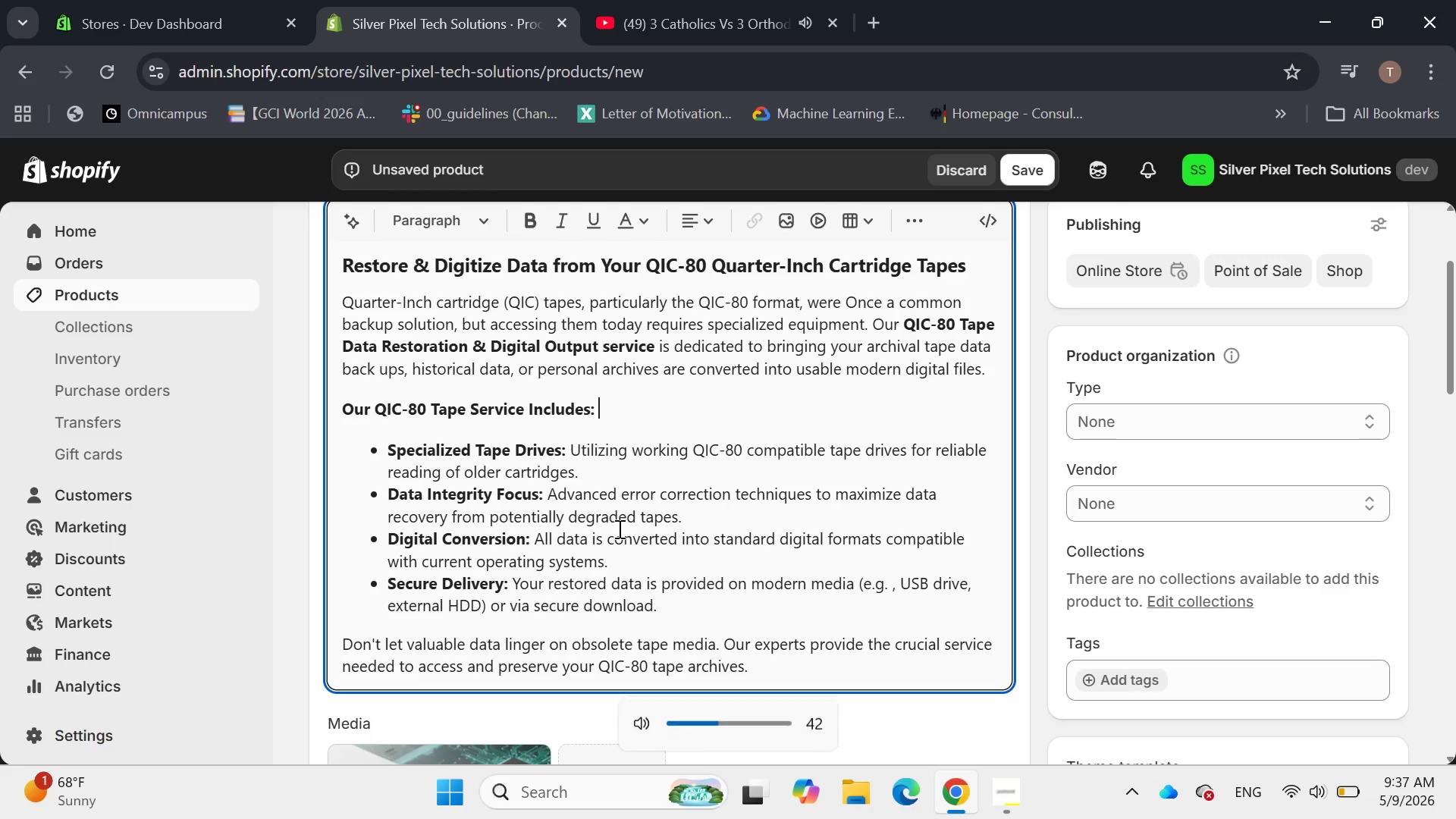 
key(VolumeUp)
 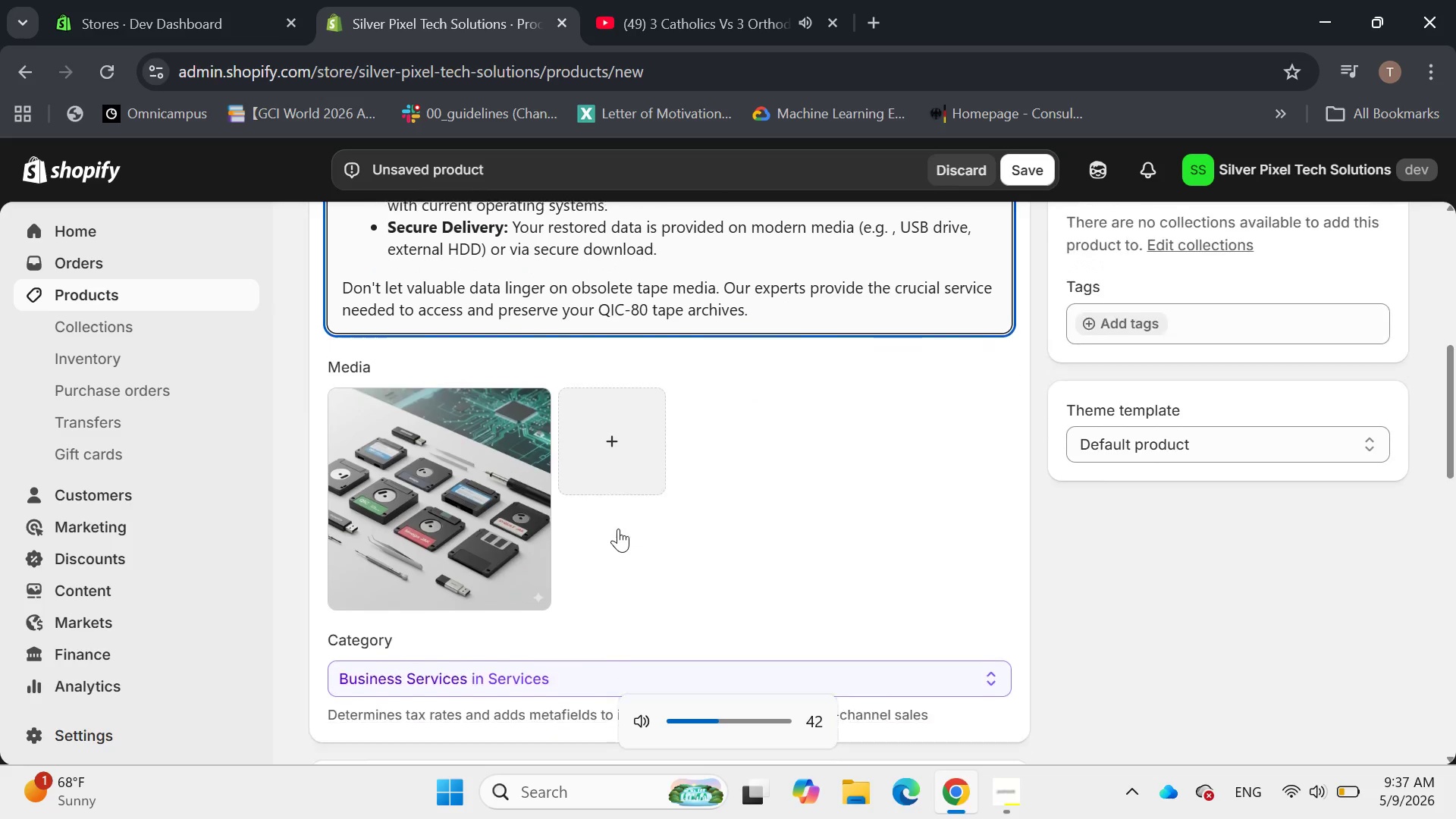 
left_click([475, 463])
 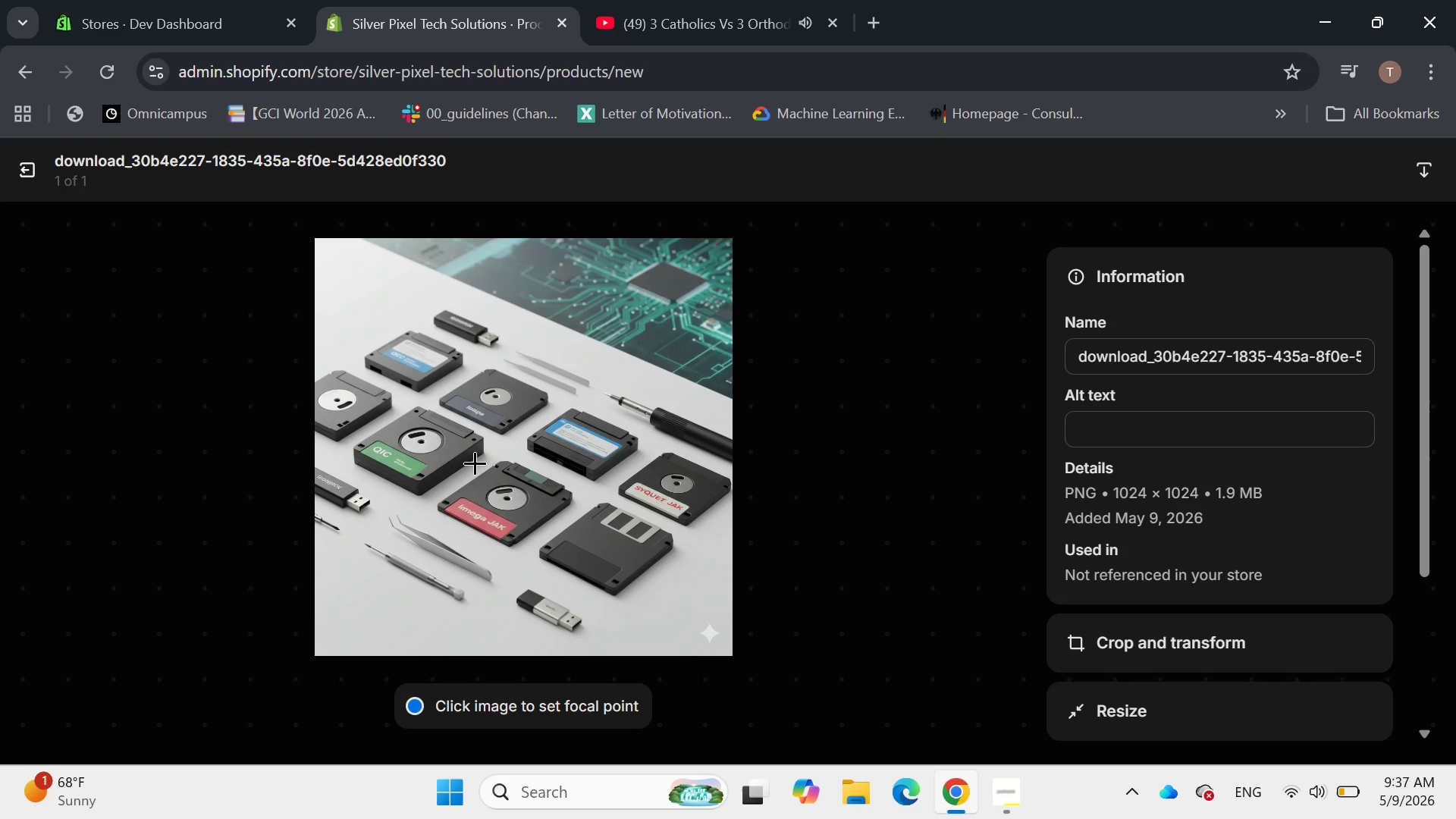 
wait(5.64)
 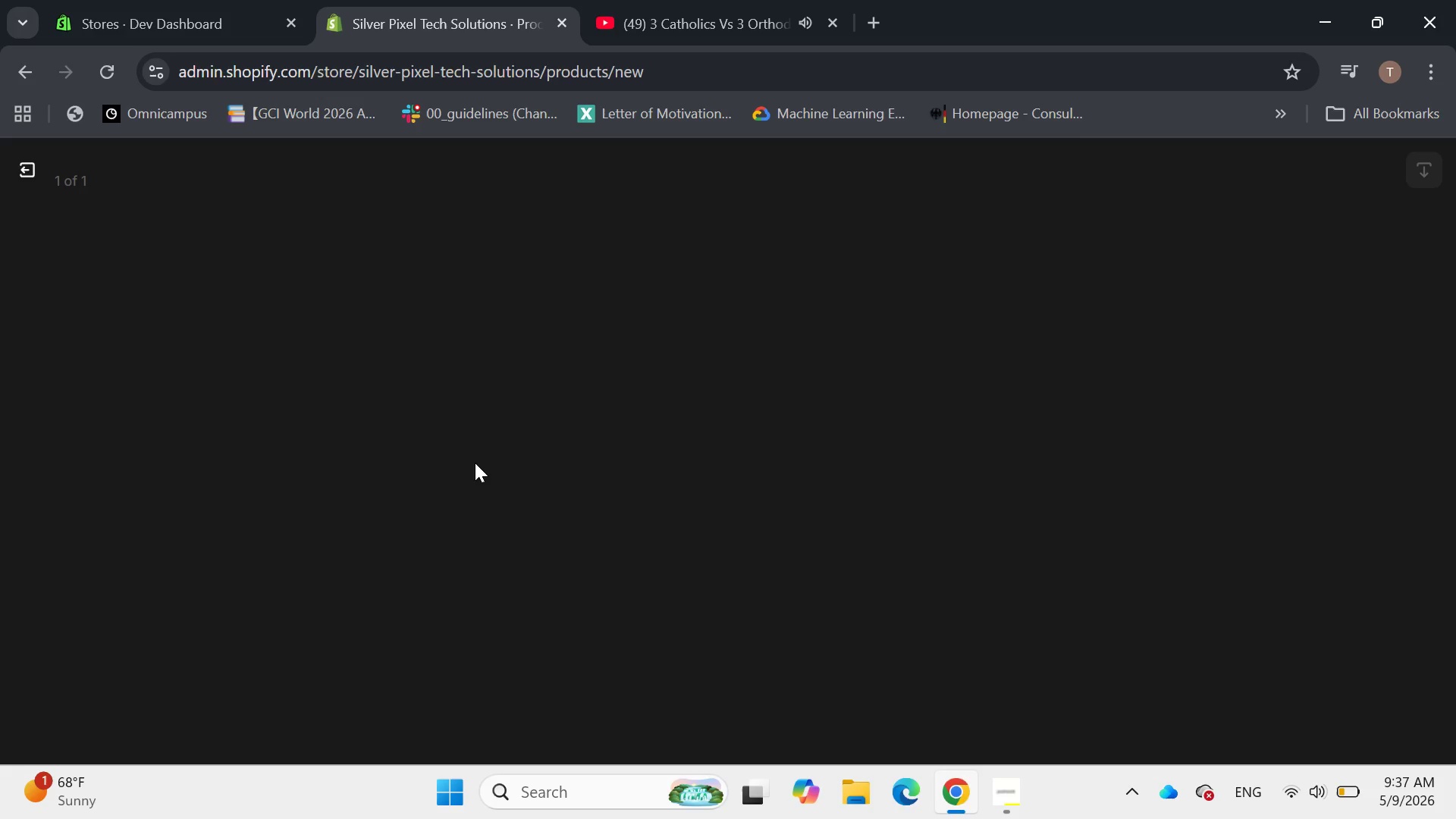 
left_click([1081, 433])
 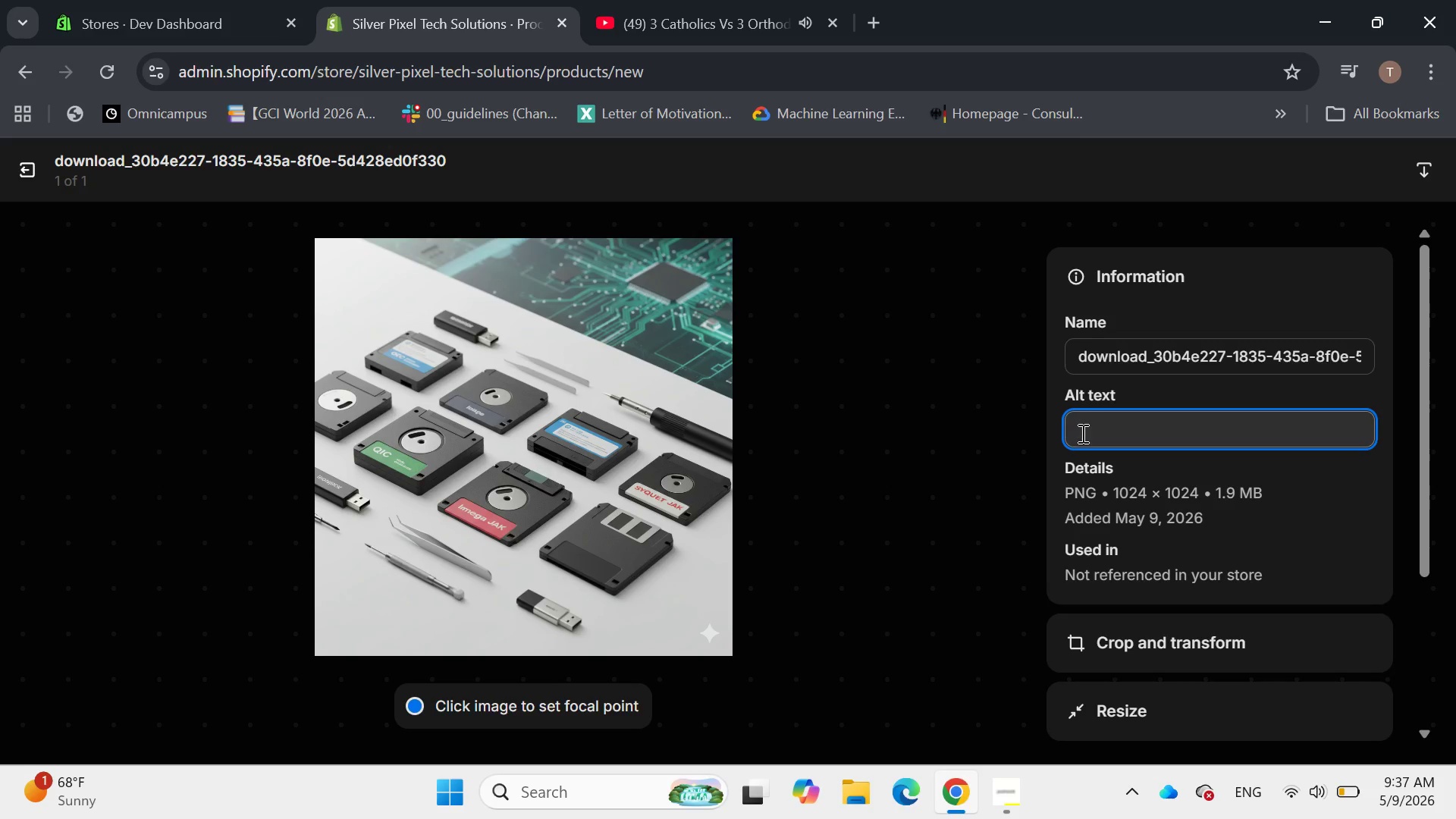 
type(A QIC-80 tape cartridge next to a vintage)
 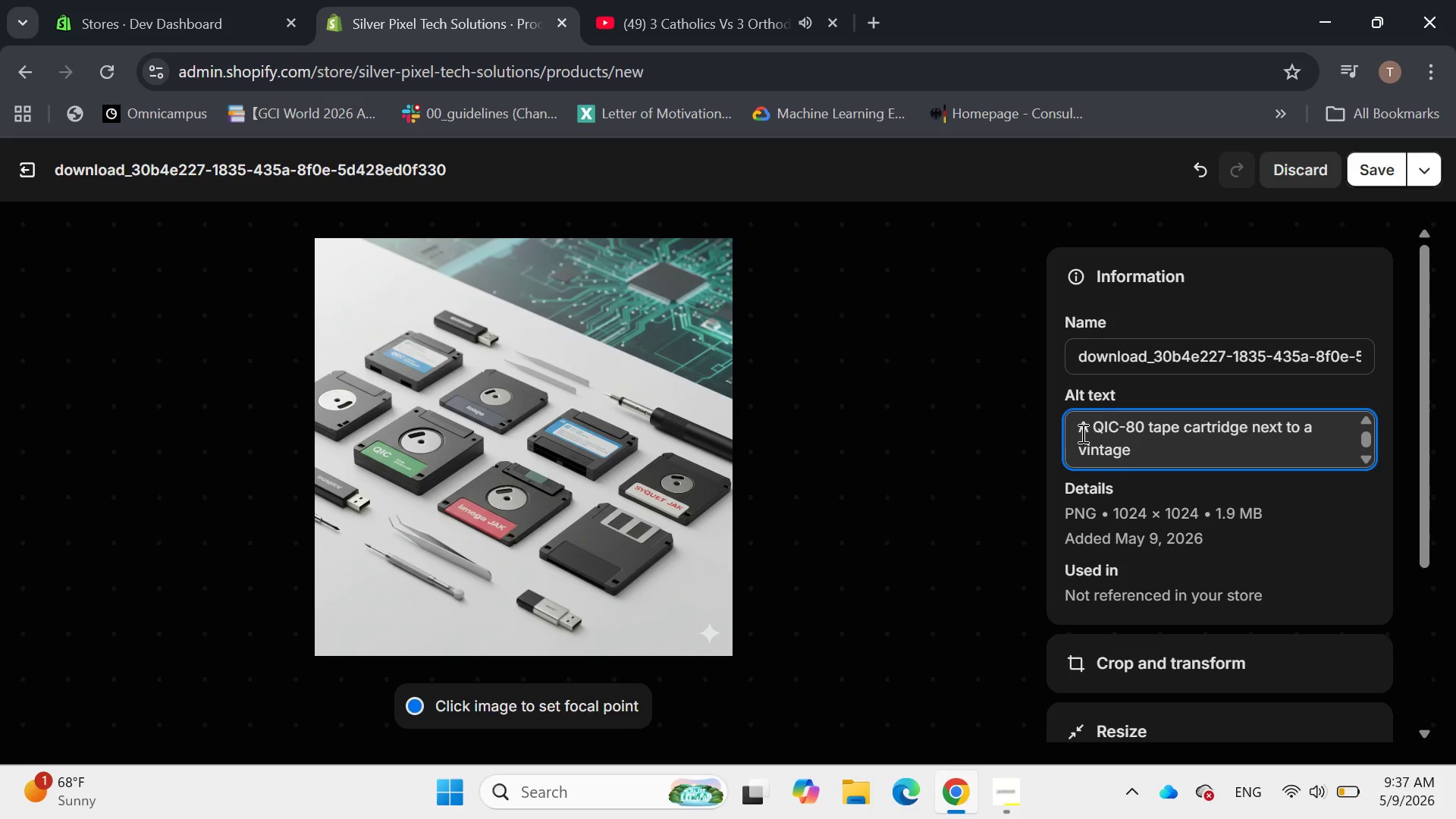 
type( tape drive unit)
 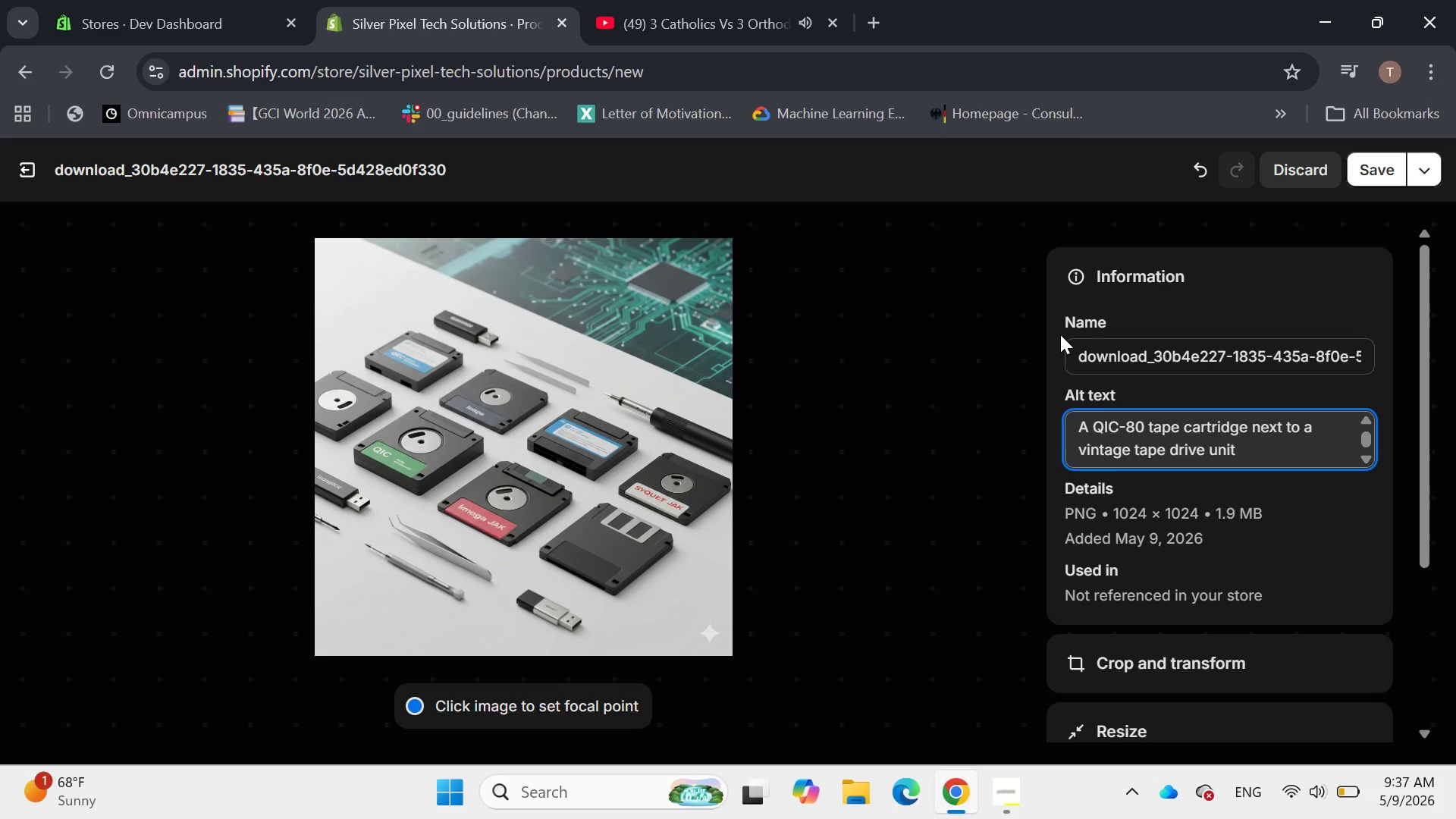 
type(, with digital data)
 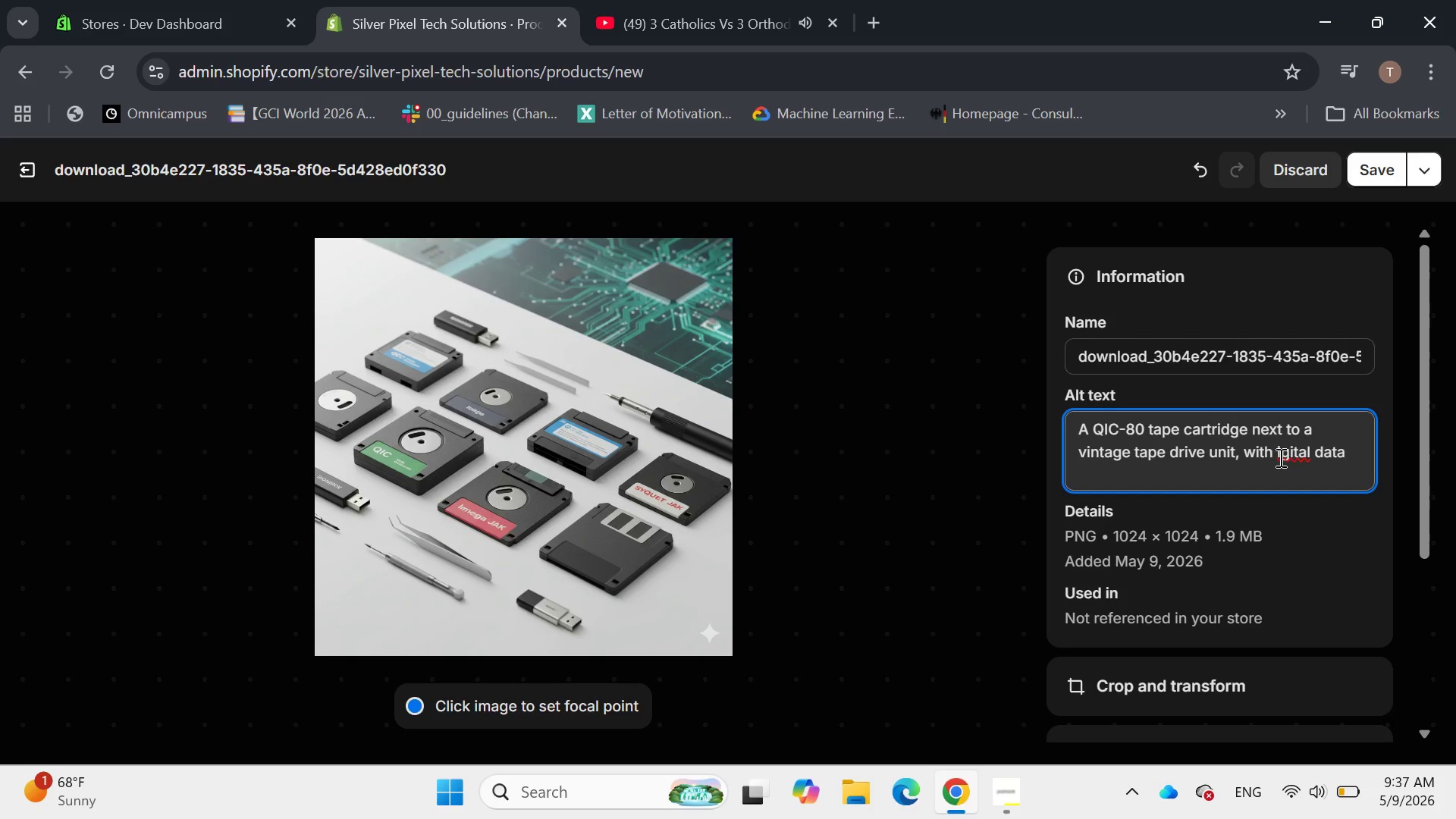 
left_click([1277, 453])
 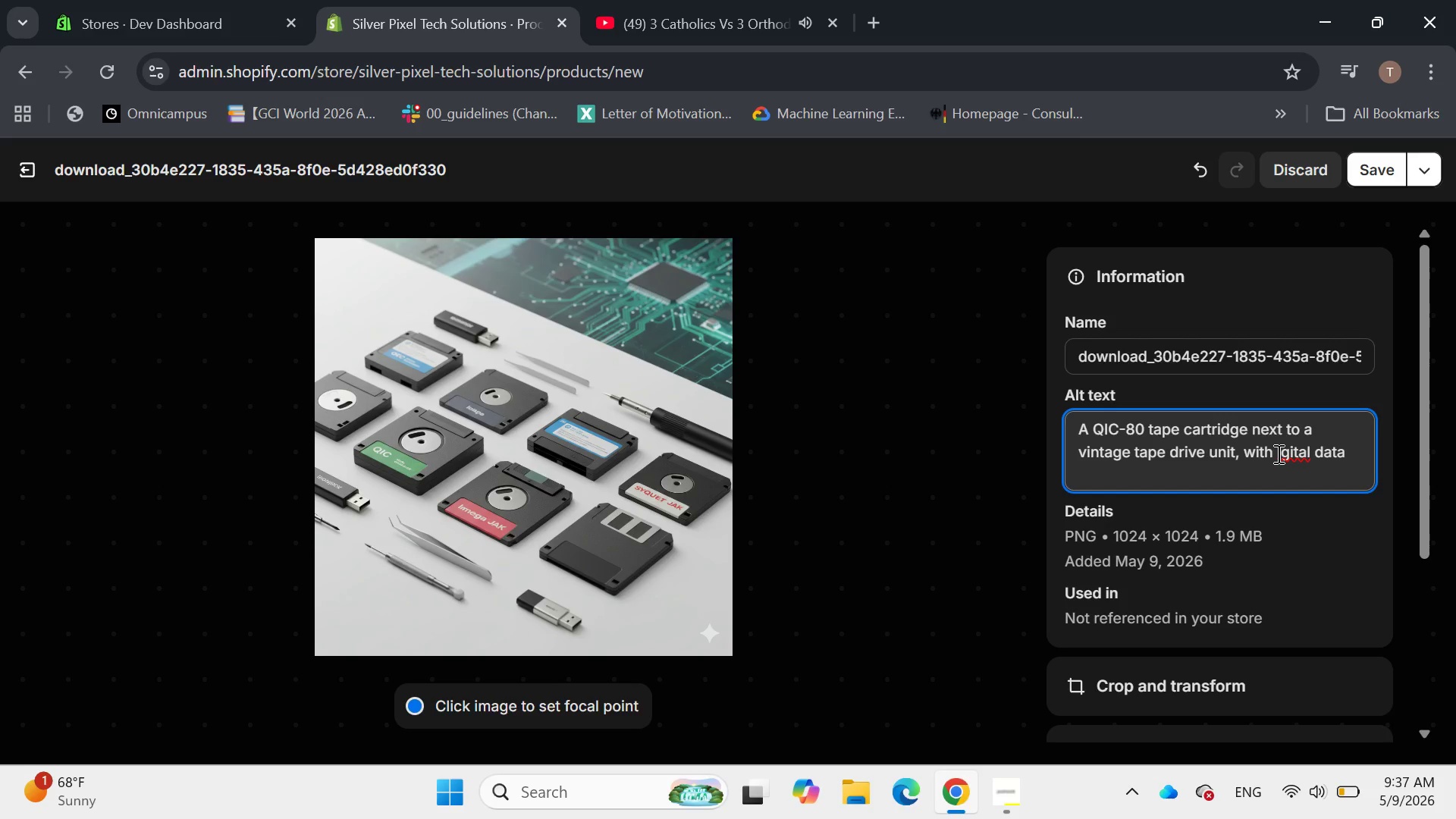 
key(D)
 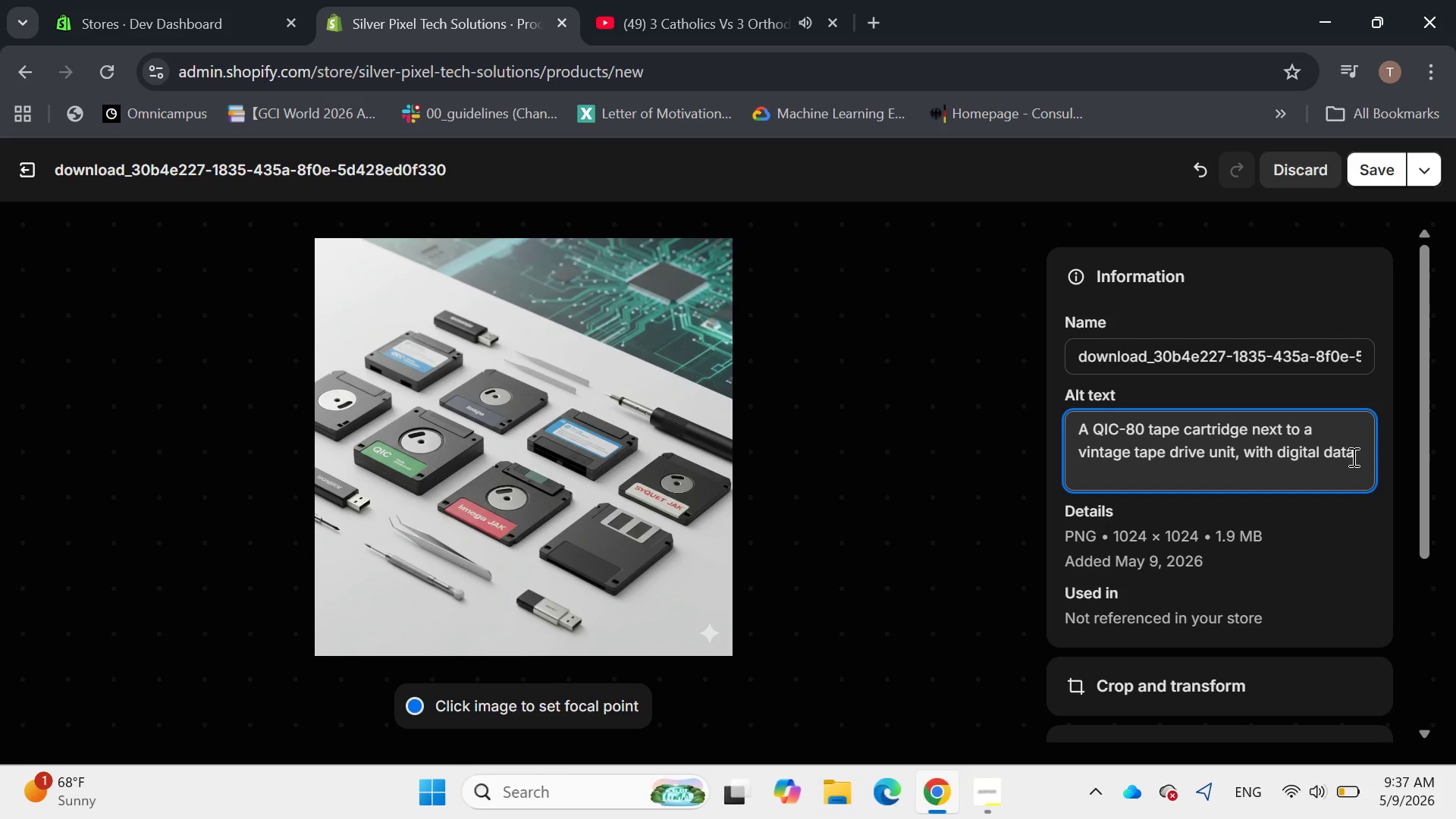 
left_click([1359, 455])
 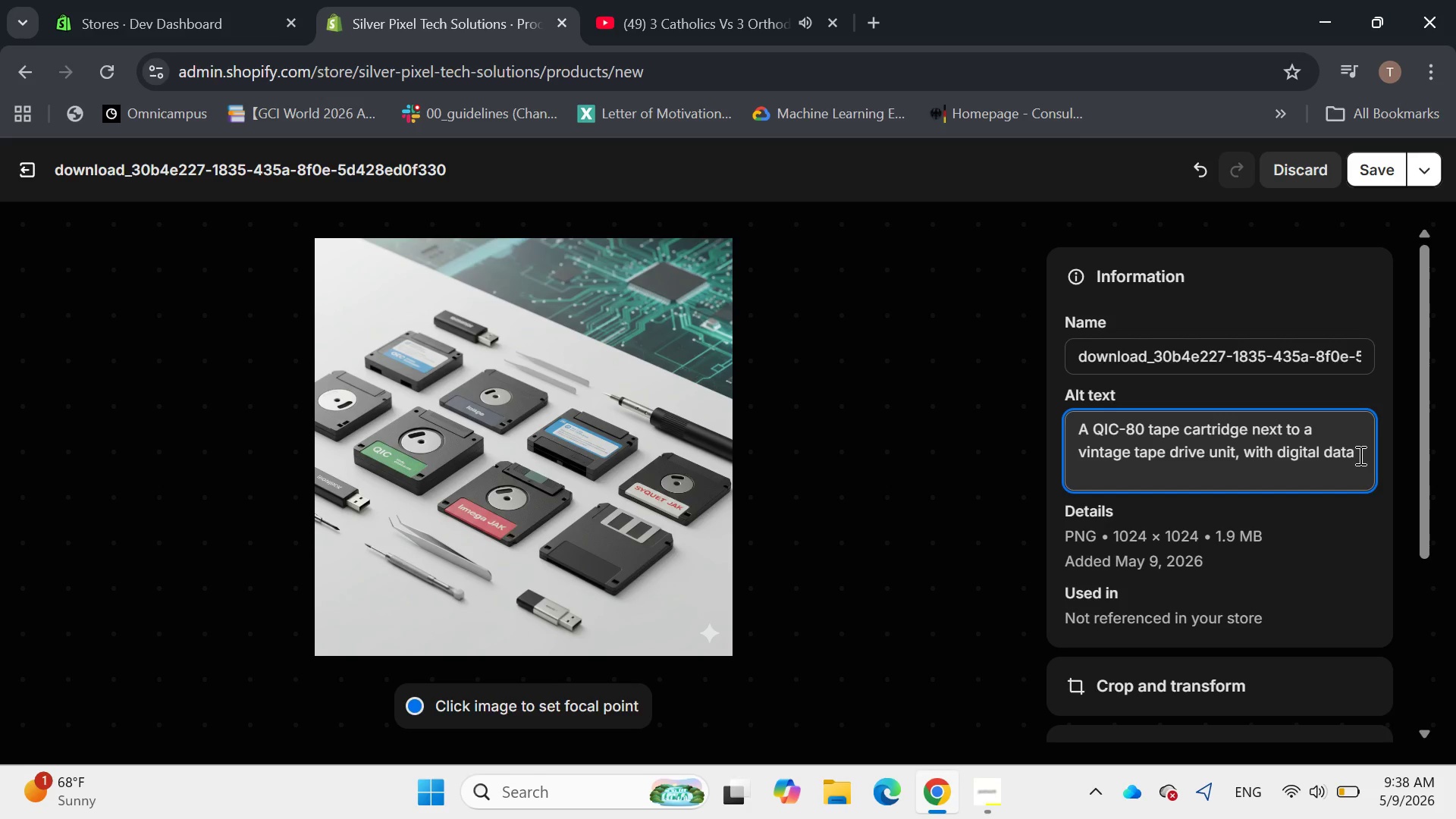 
type( [Delete]flowing to amodrn computer)
 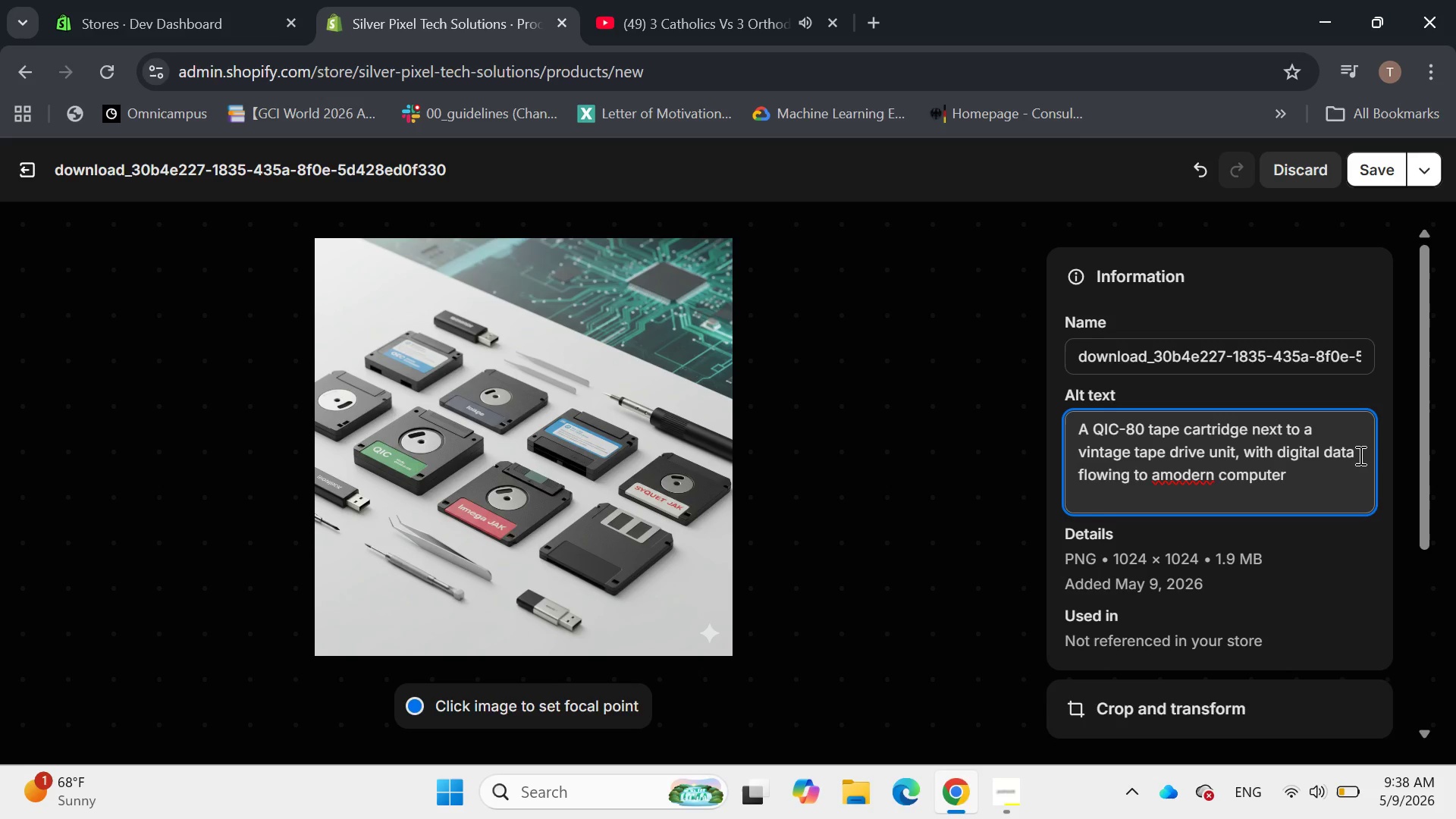 
left_click([1161, 473])
 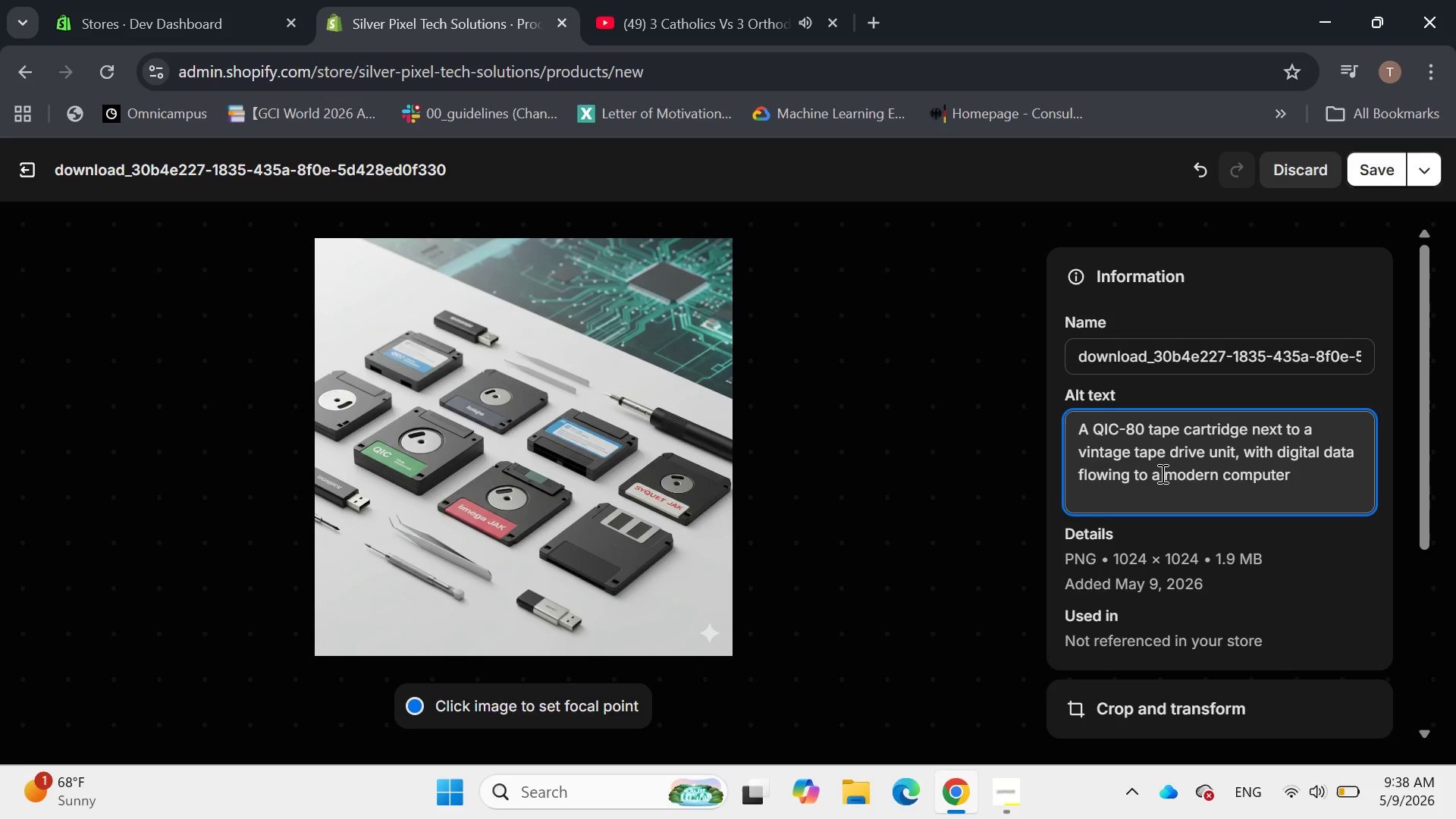 
key(Space)
 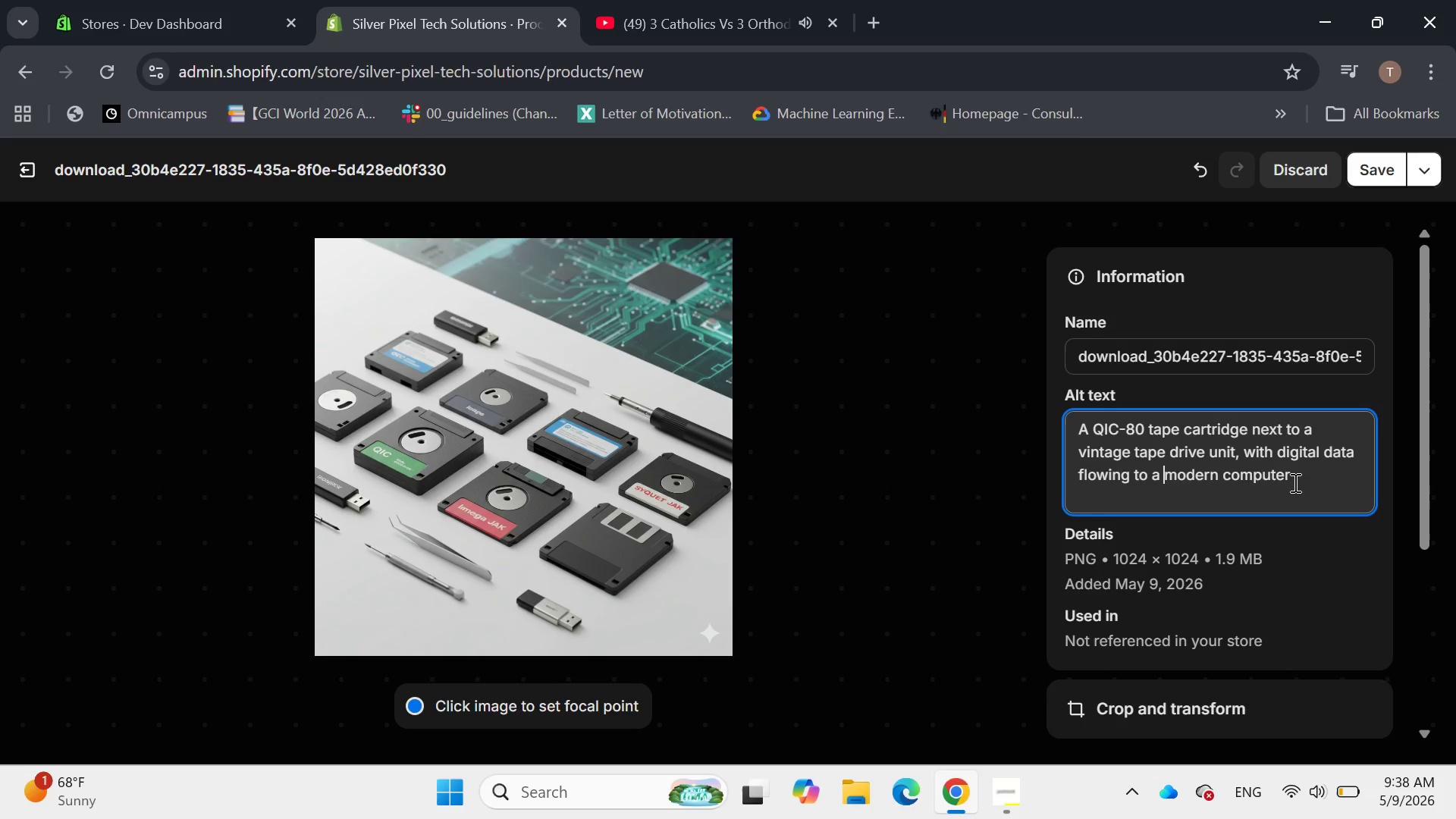 
left_click([1316, 479])
 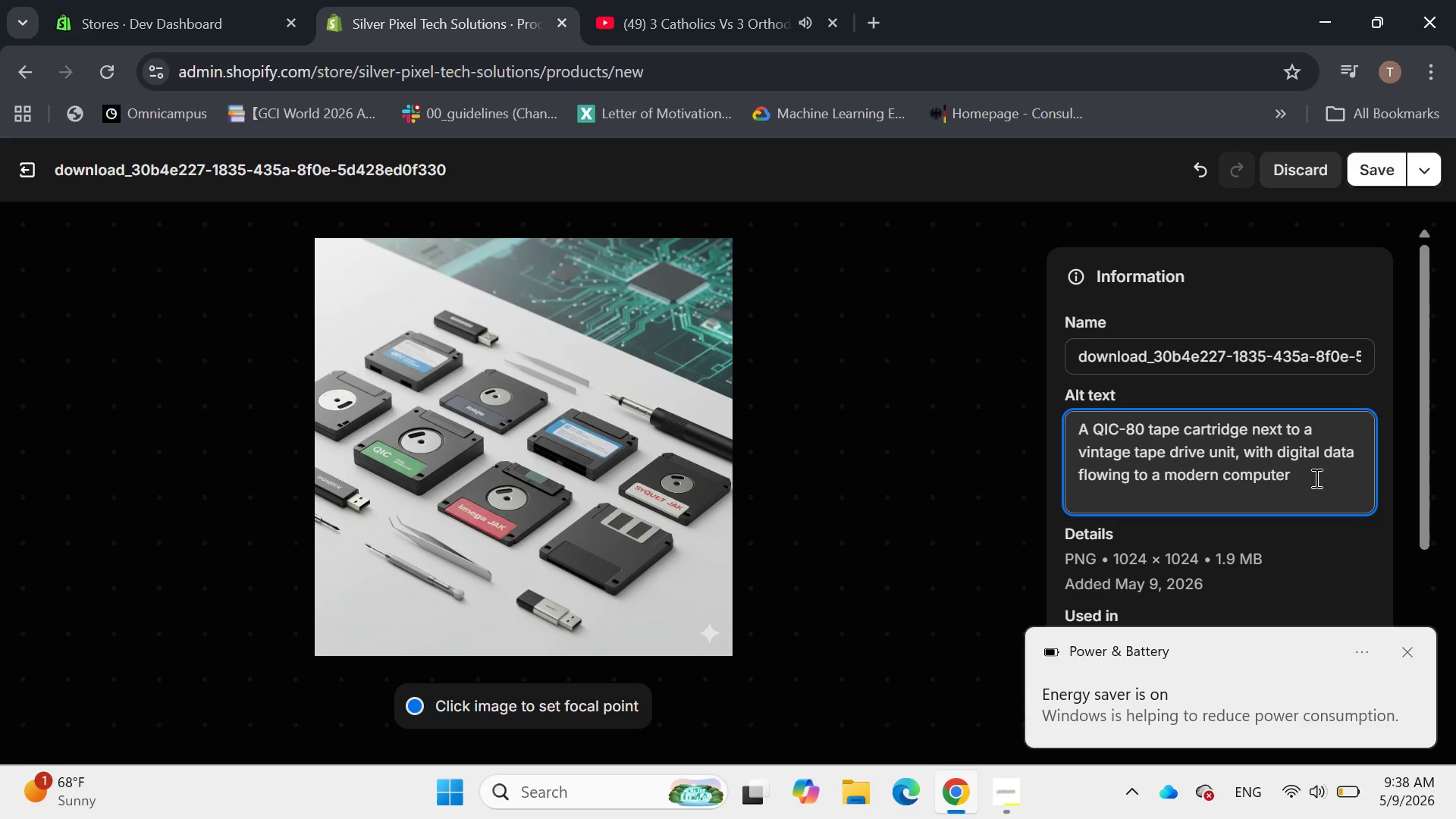 
wait(12.2)
 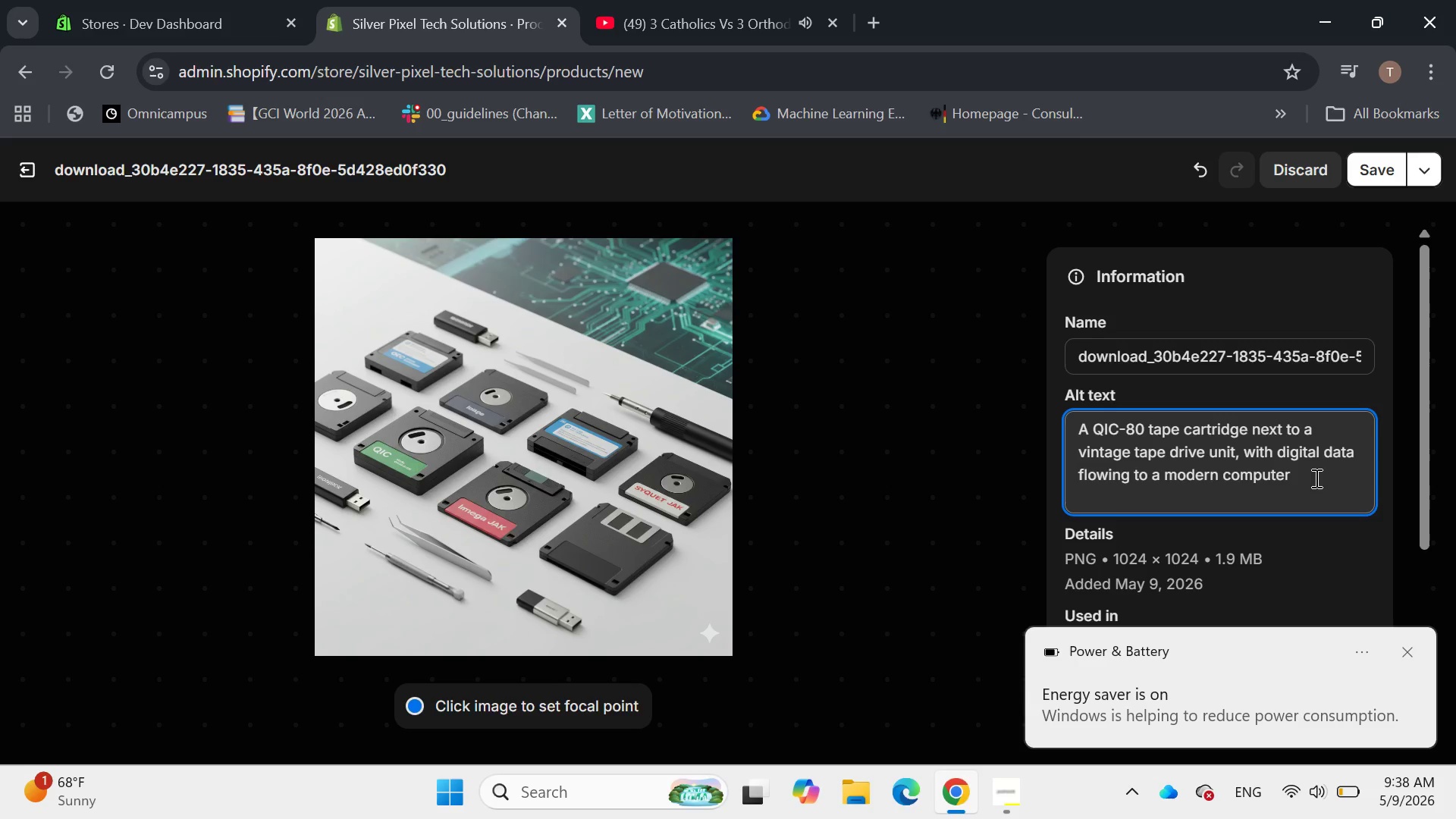 
left_click([1410, 648])
 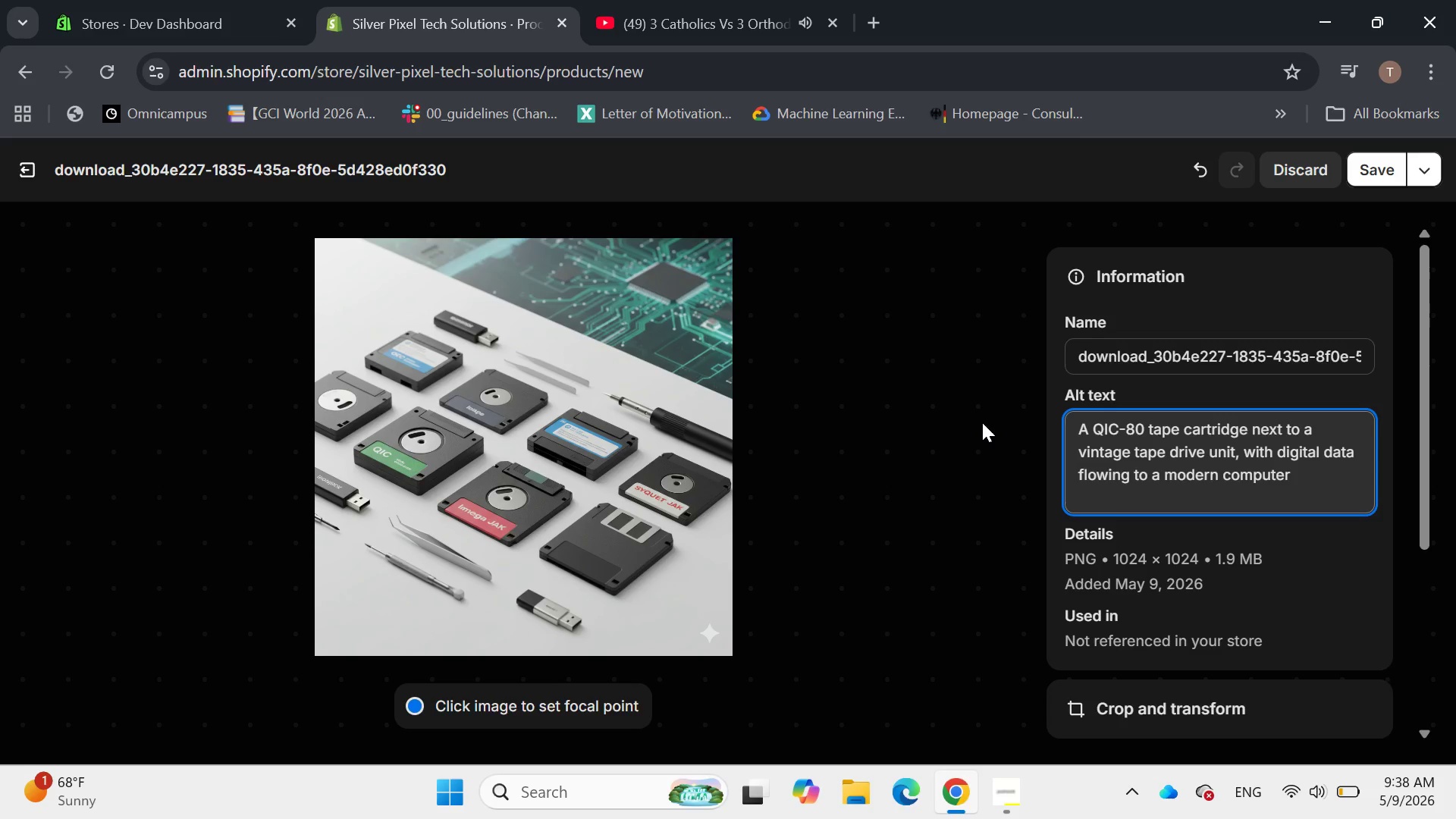 
wait(29.88)
 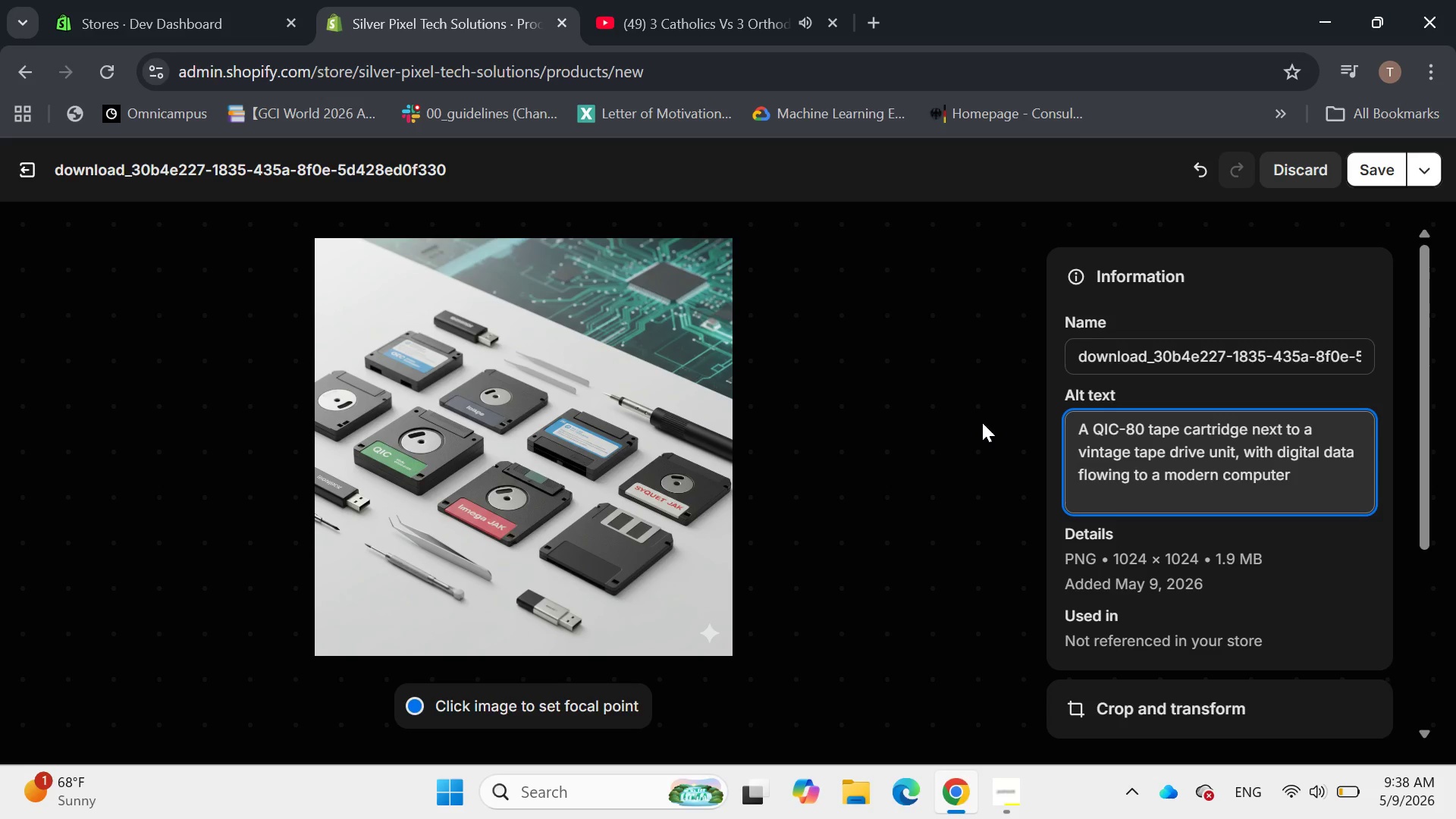 
key(Period)
 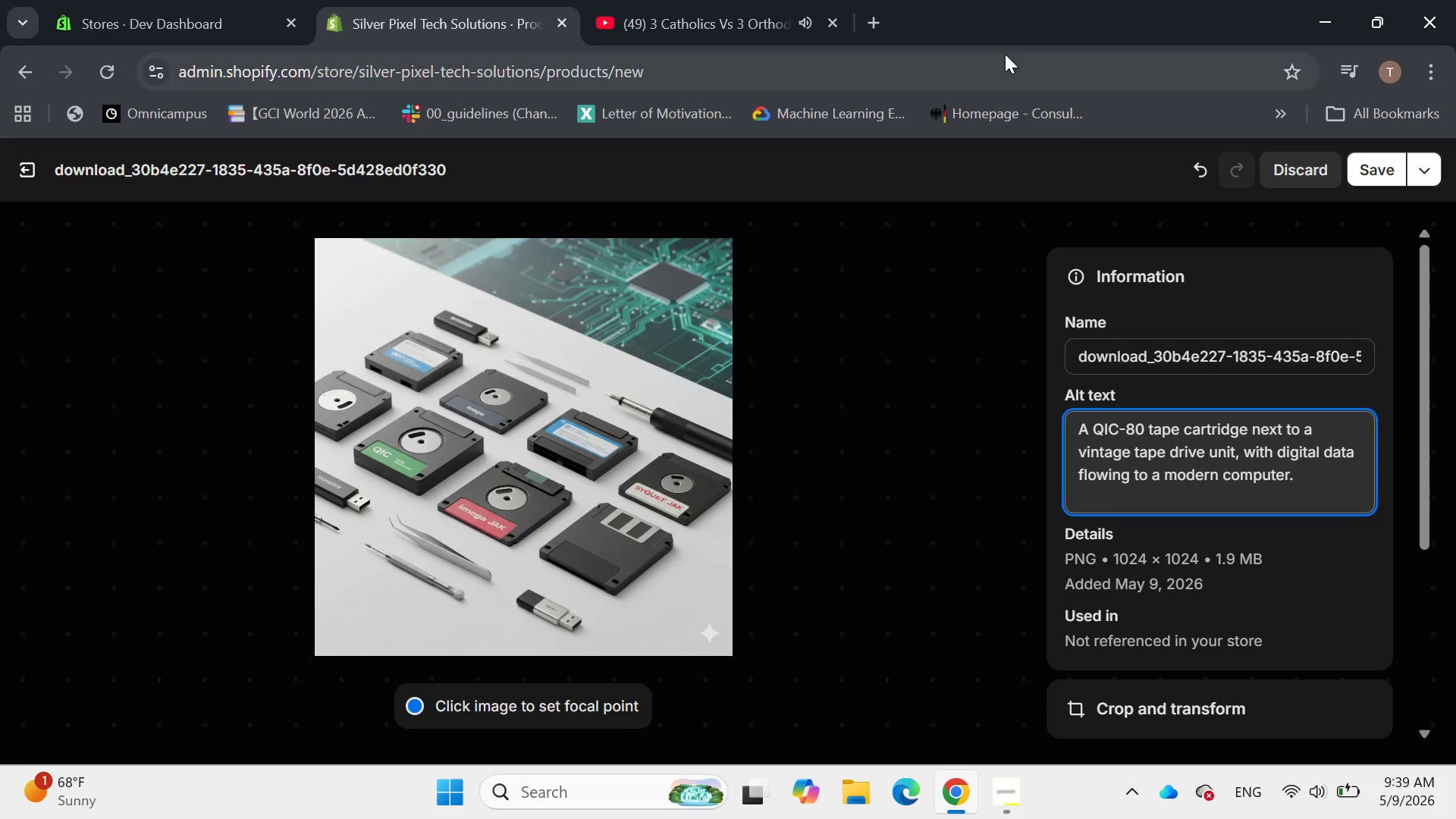 
left_click([683, 0])
 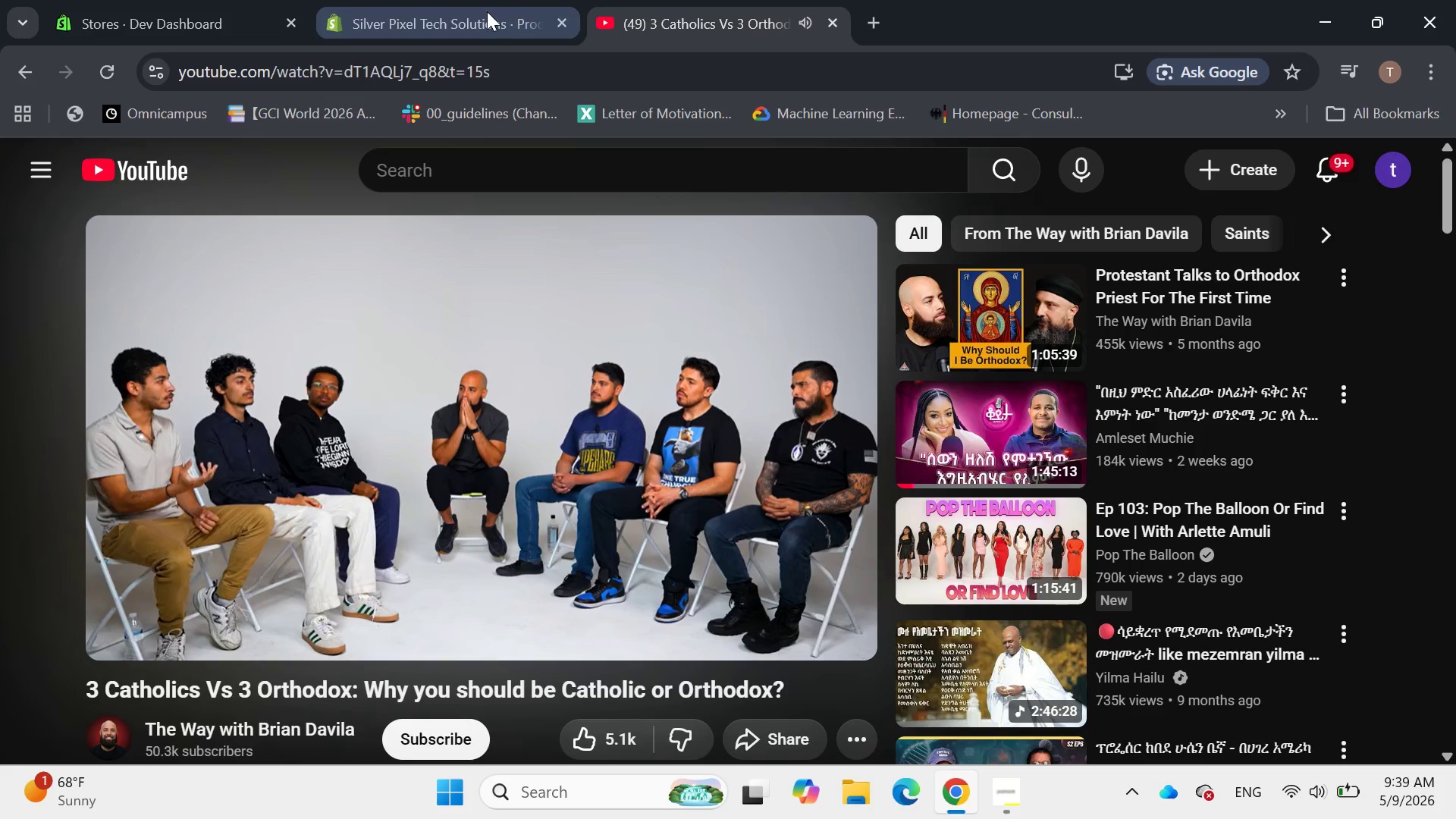 
left_click([485, 11])
 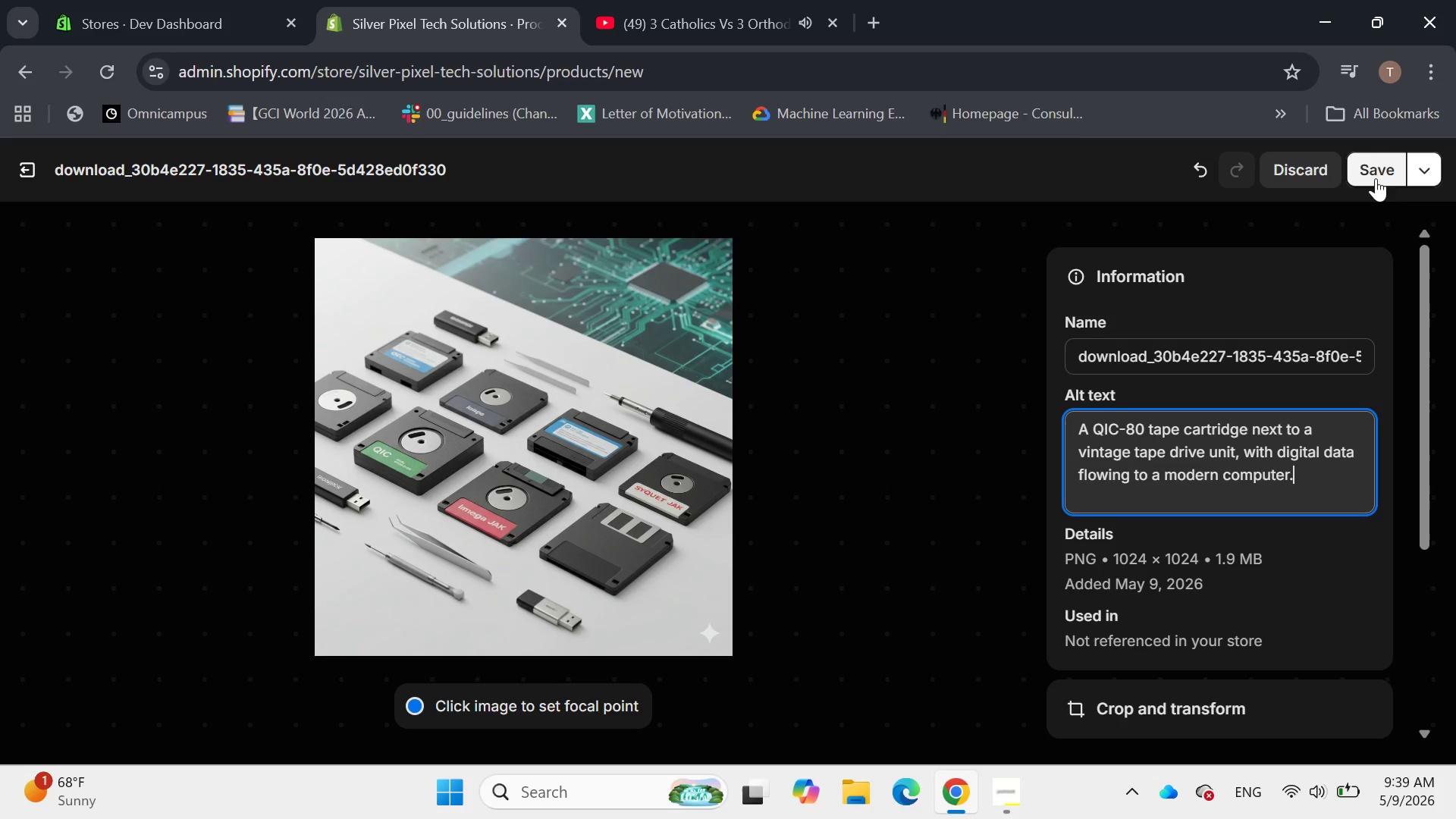 
left_click([1371, 152])
 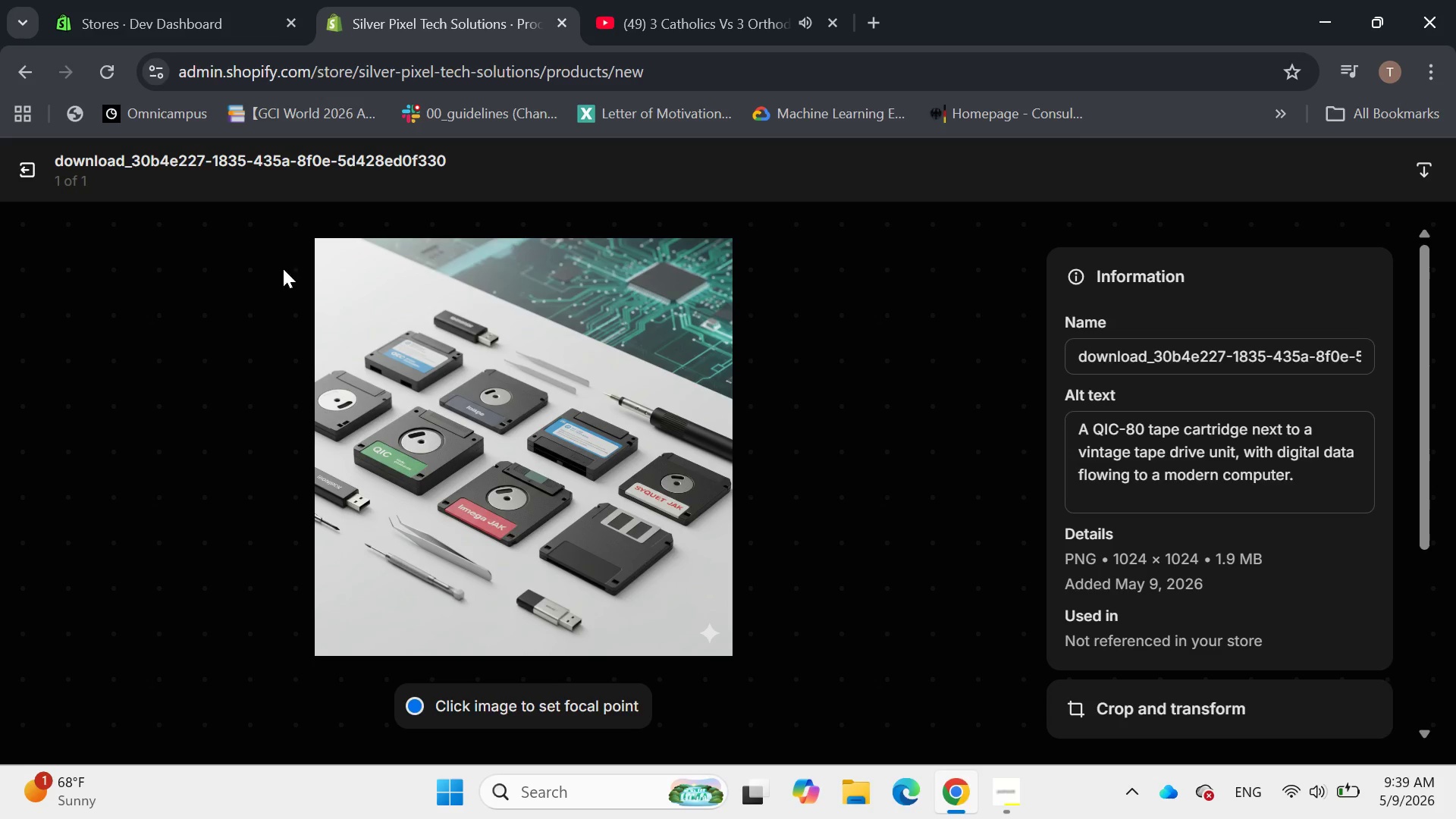 
left_click([30, 168])
 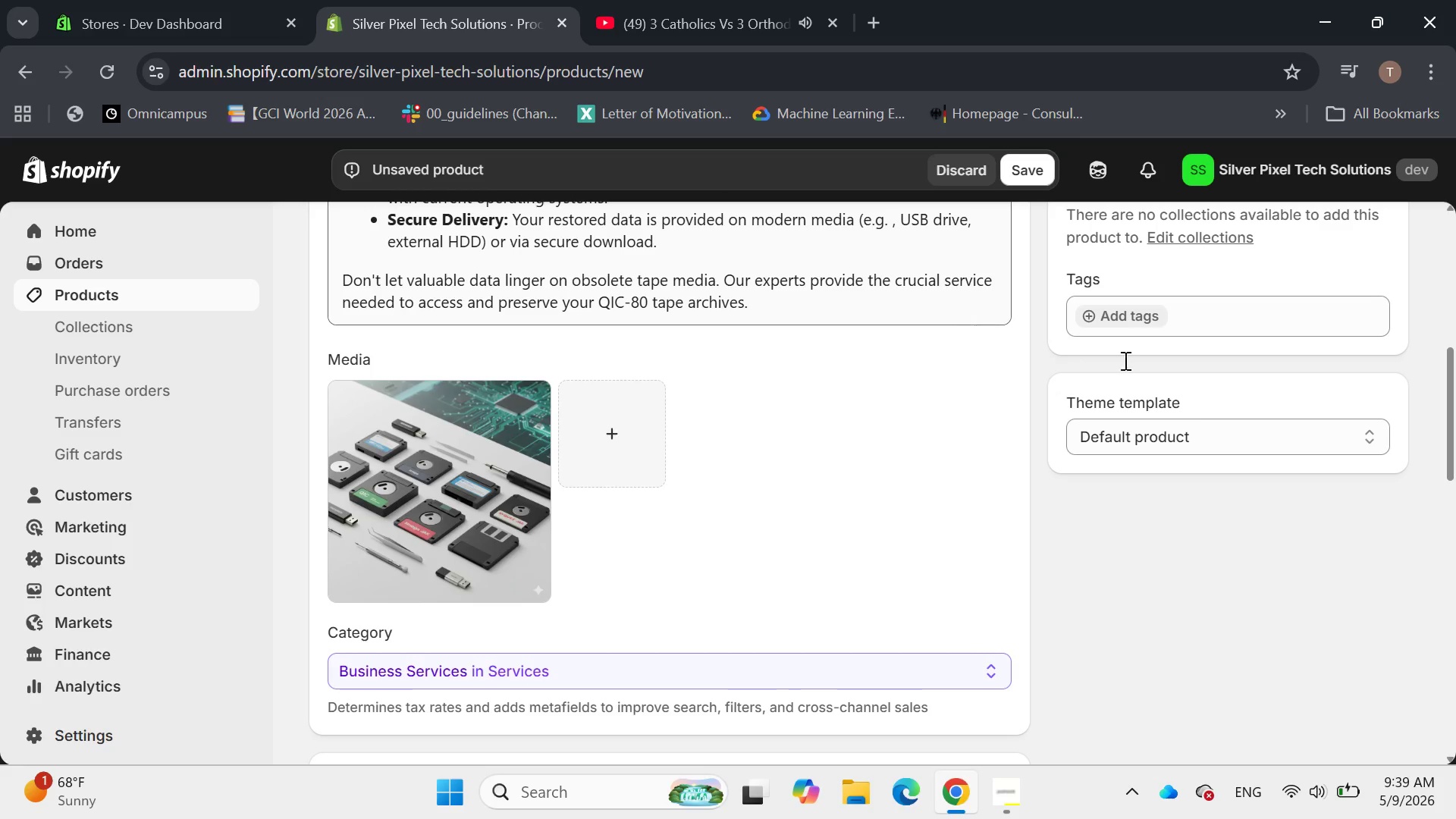 
mouse_move([839, 475])
 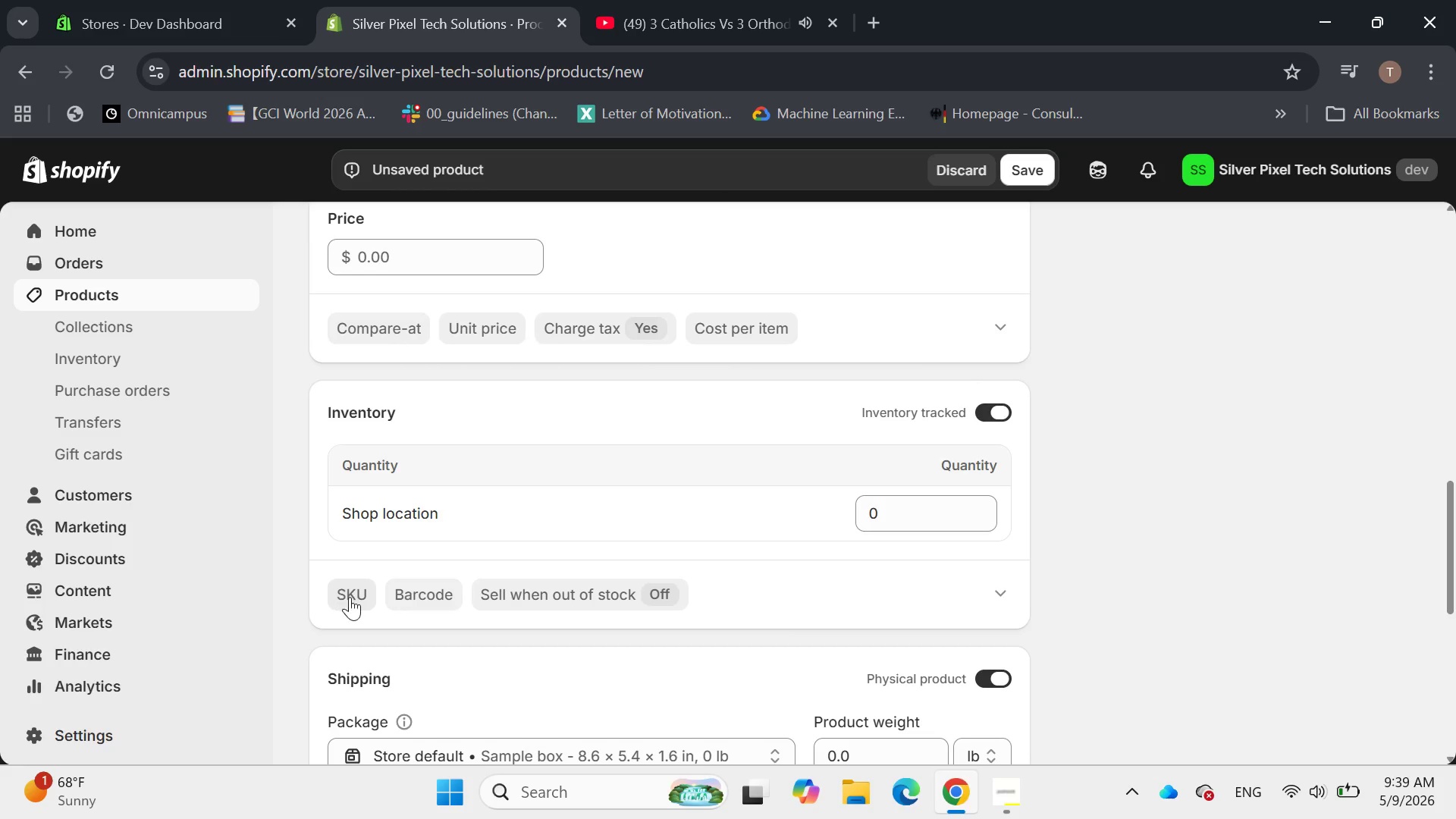 
left_click([350, 597])
 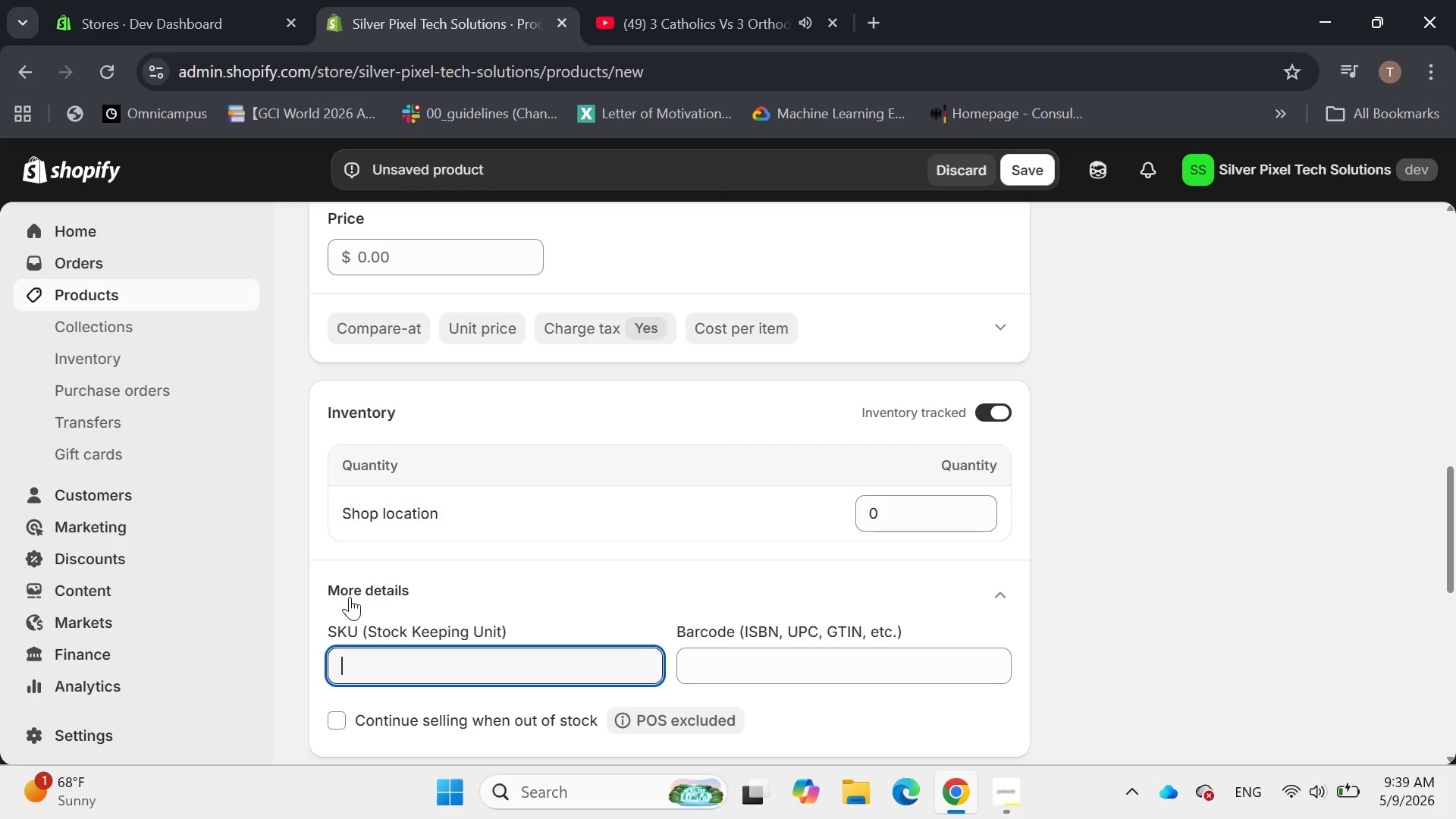 
wait(9.92)
 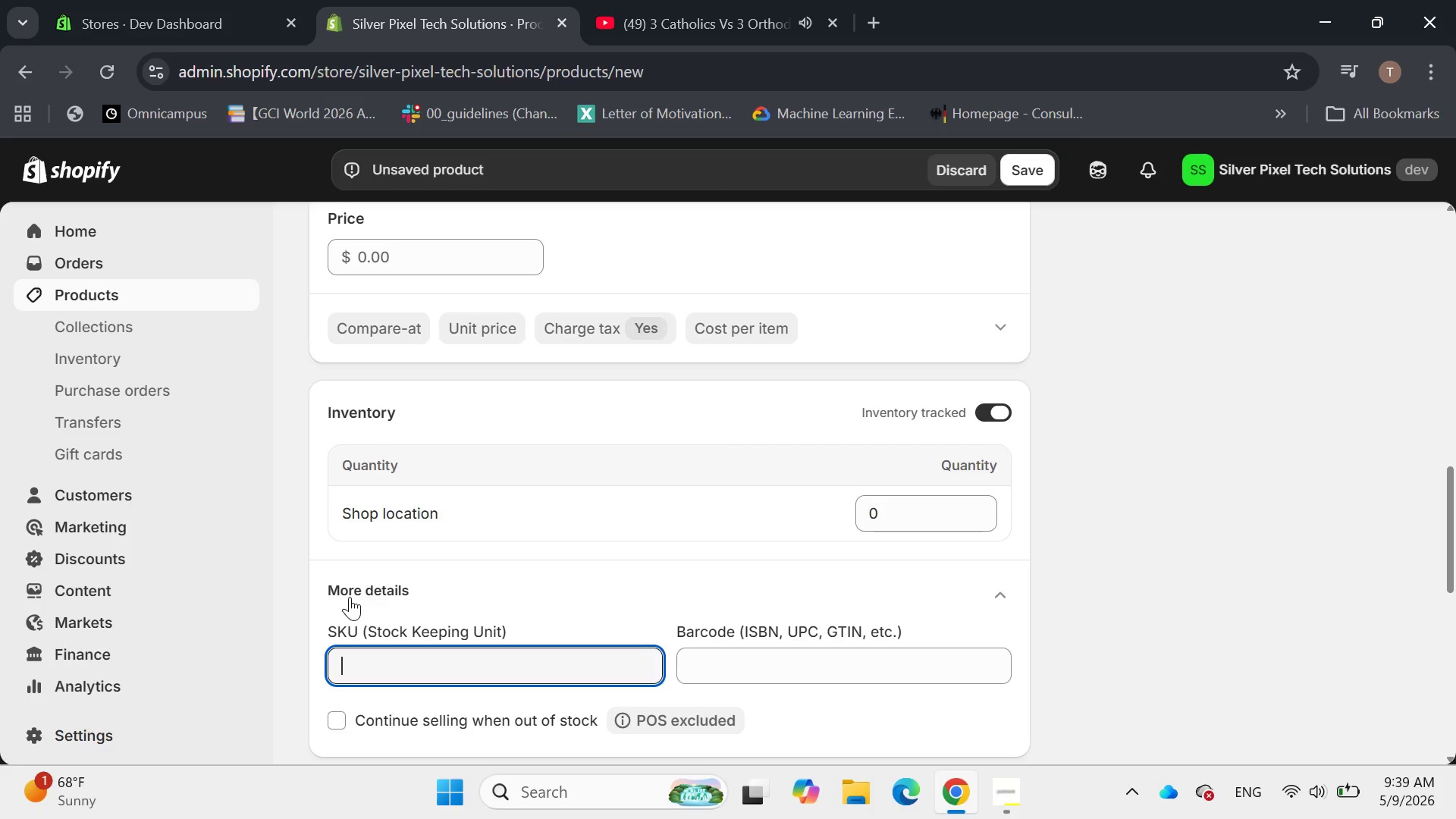 
type(SP-AVC)
key(Backspace)
key(Backspace)
key(Backspace)
type(SVC-0015)
 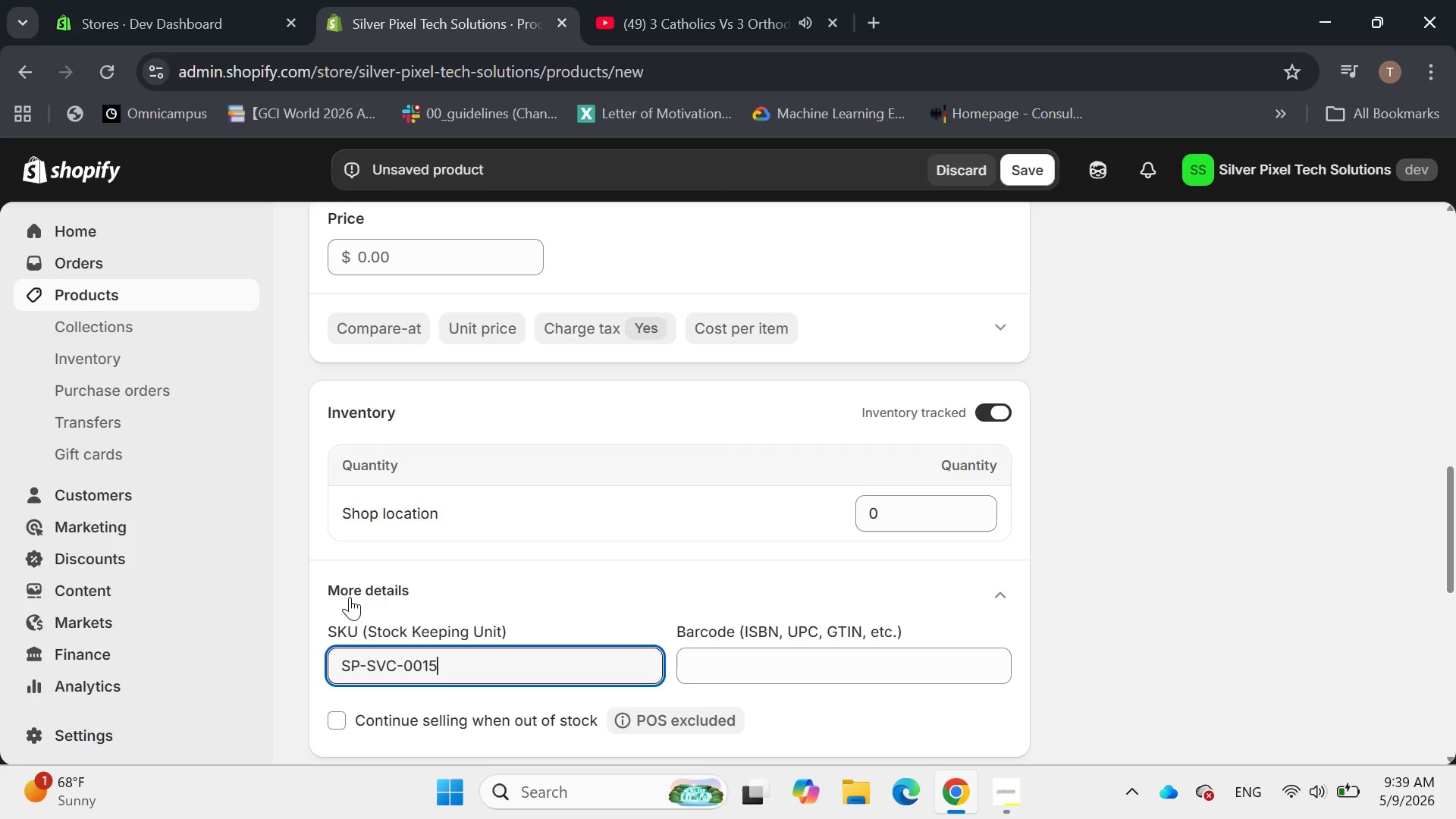 
key(Enter)
 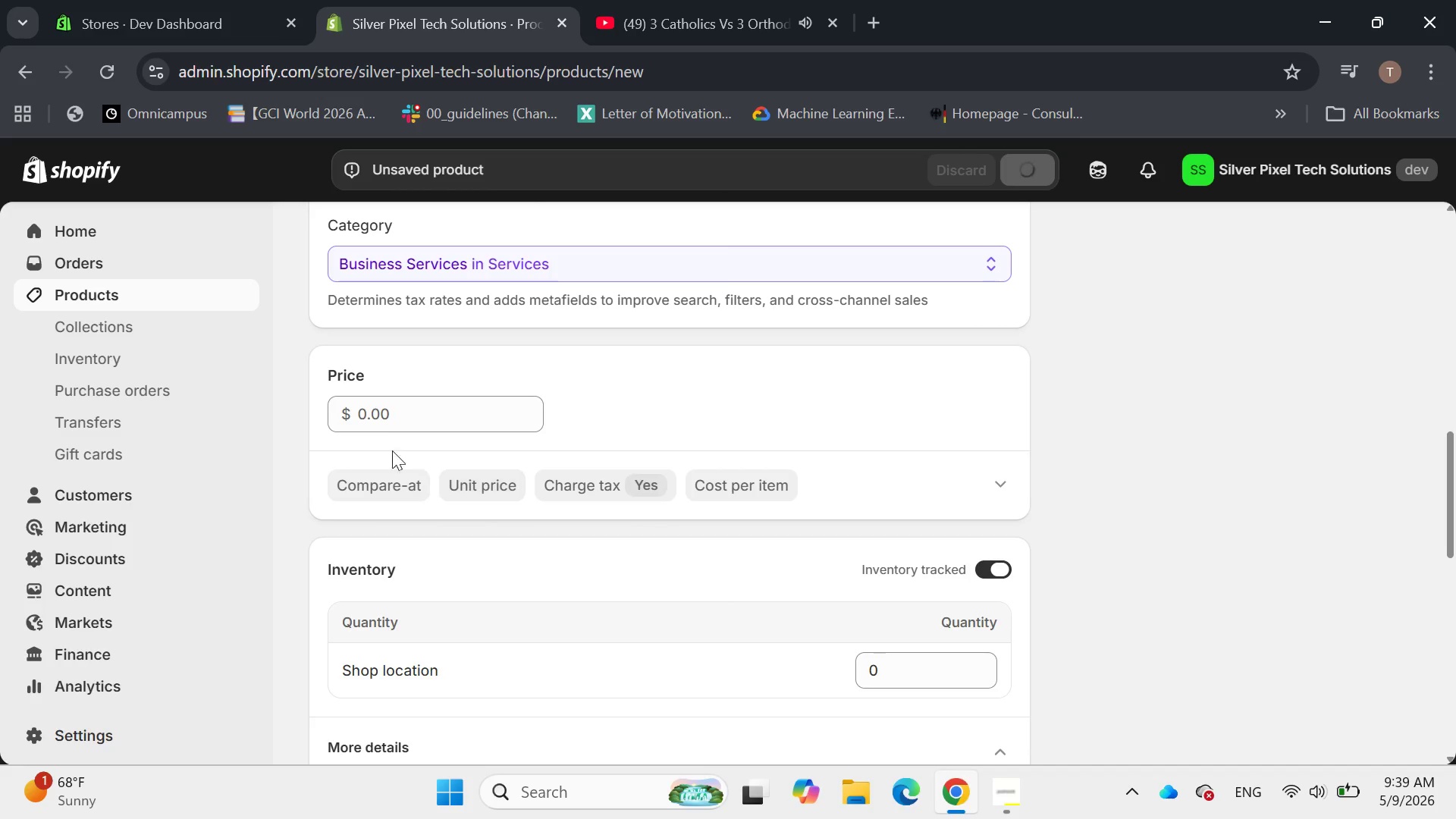 
left_click([382, 410])
 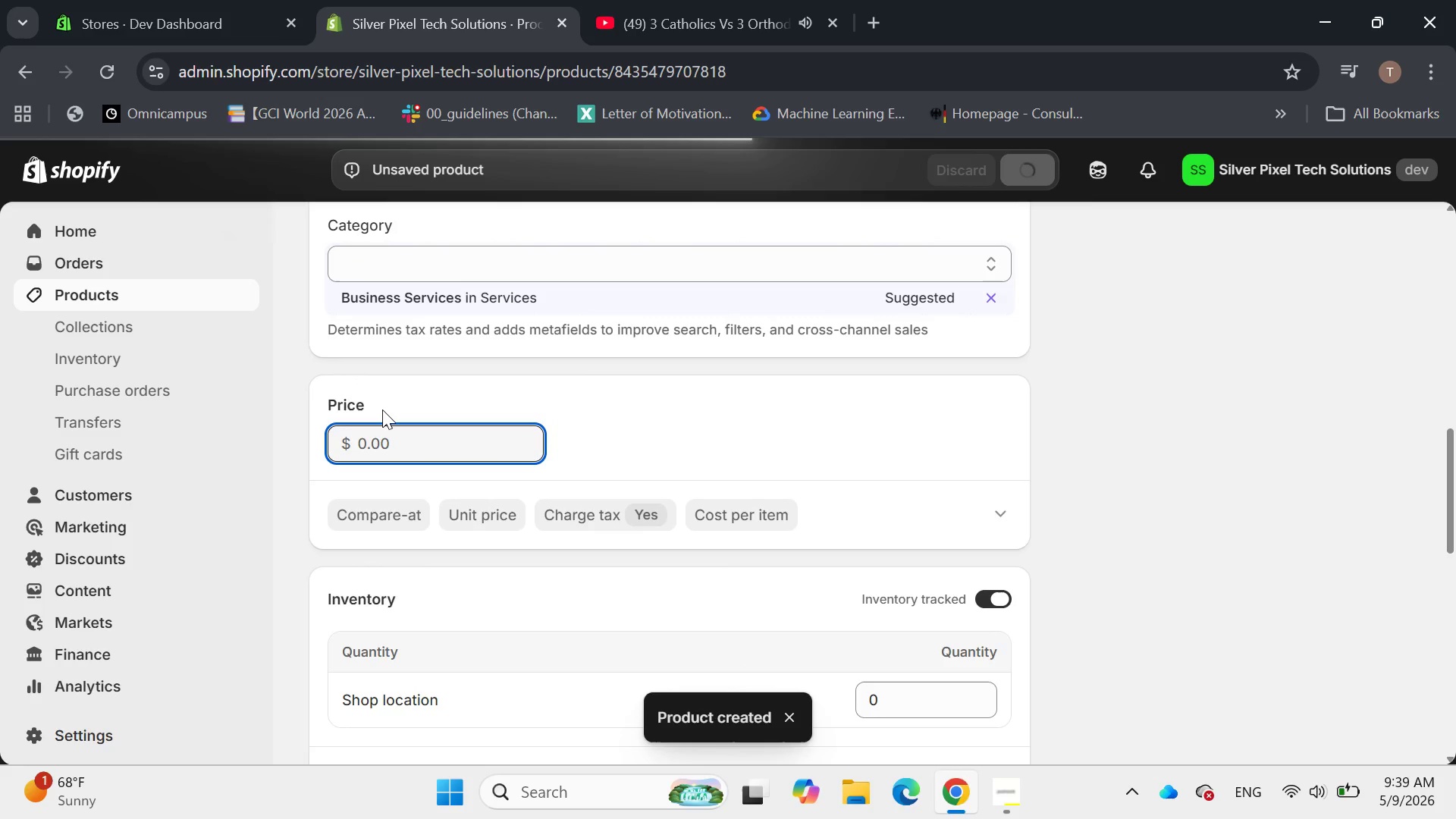 
type(19)
 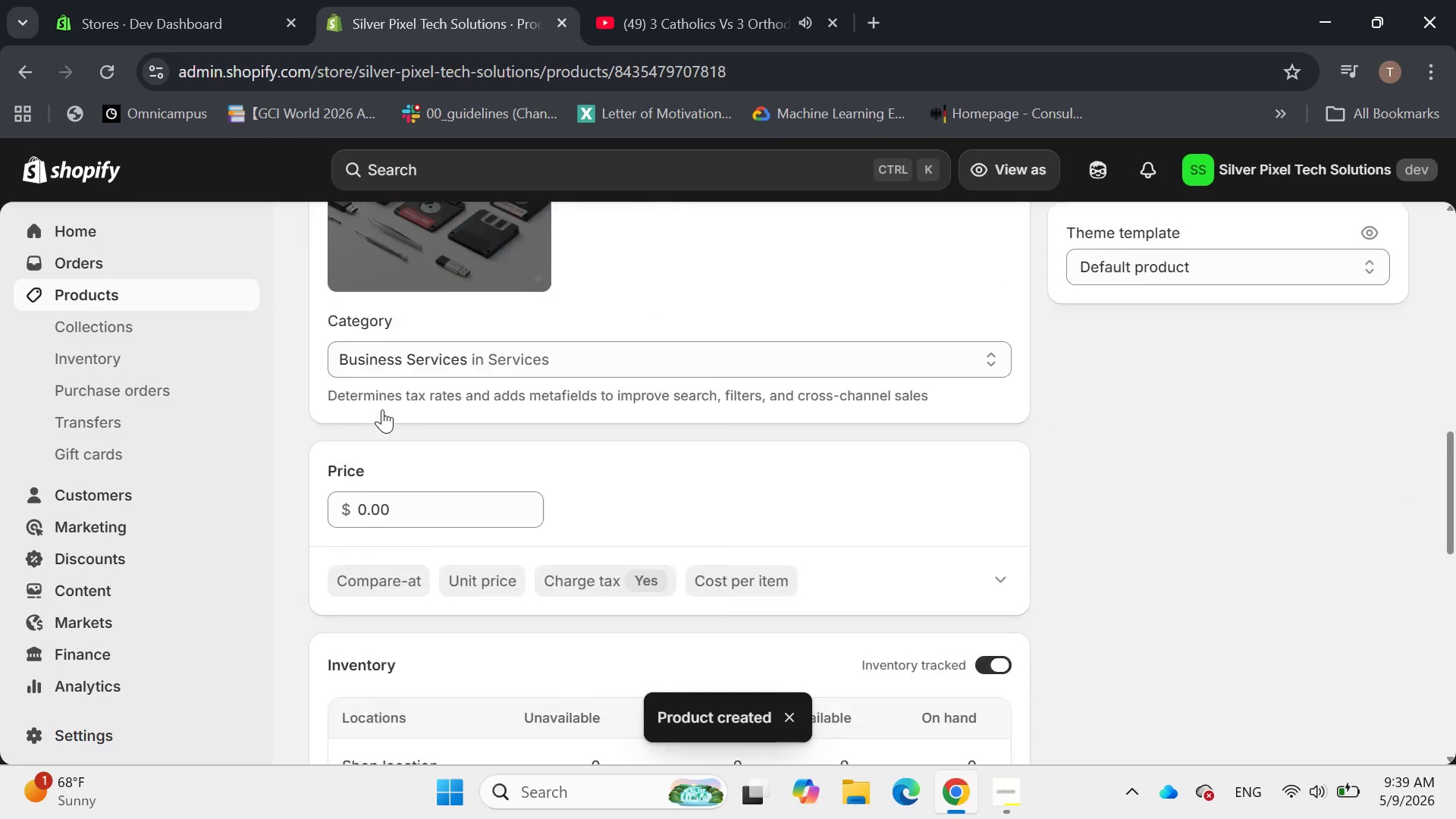 
left_click([371, 491])
 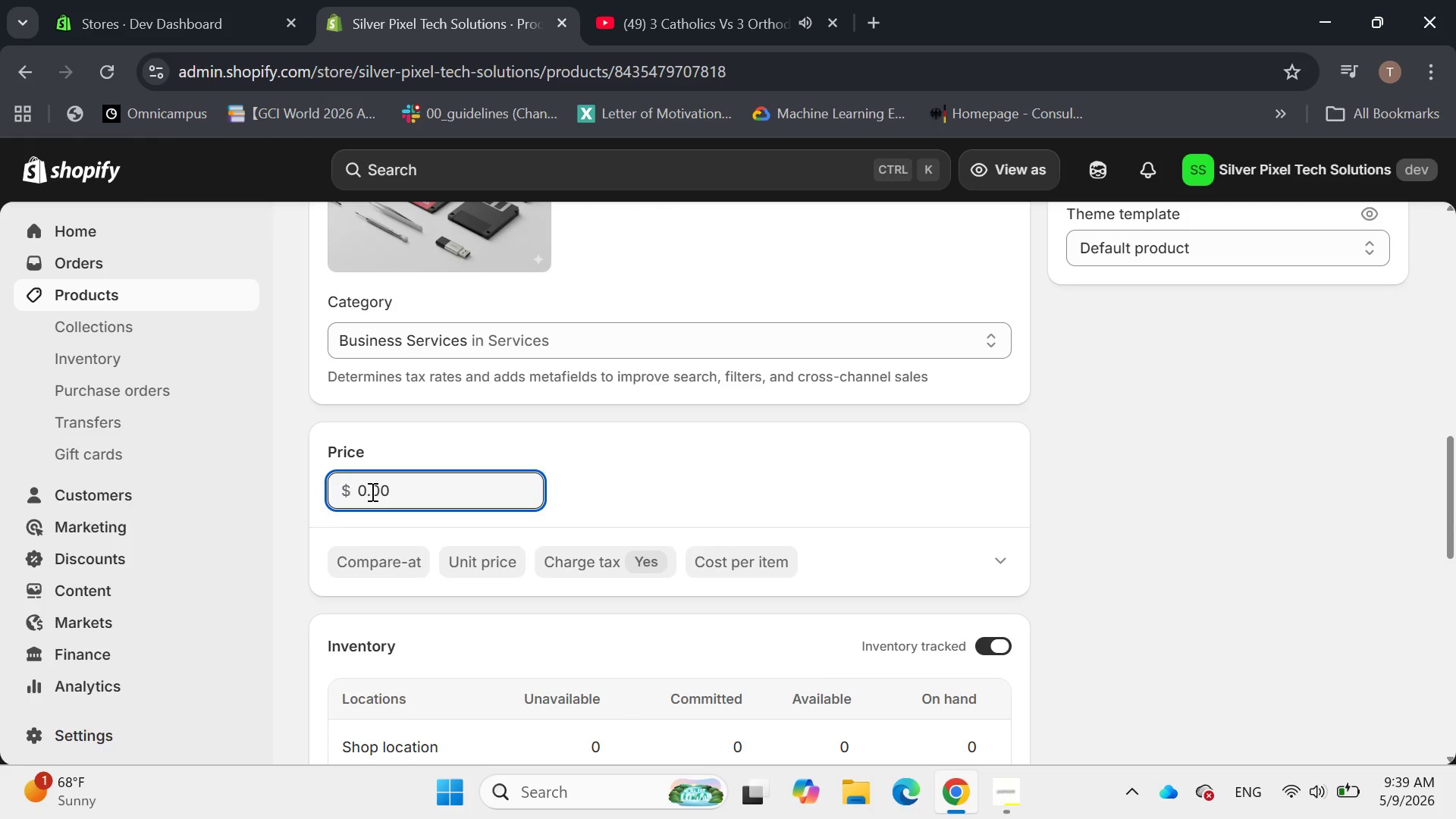 
key(Backspace)
key(Backspace)
type([Delete][Delete][Delete]195)
 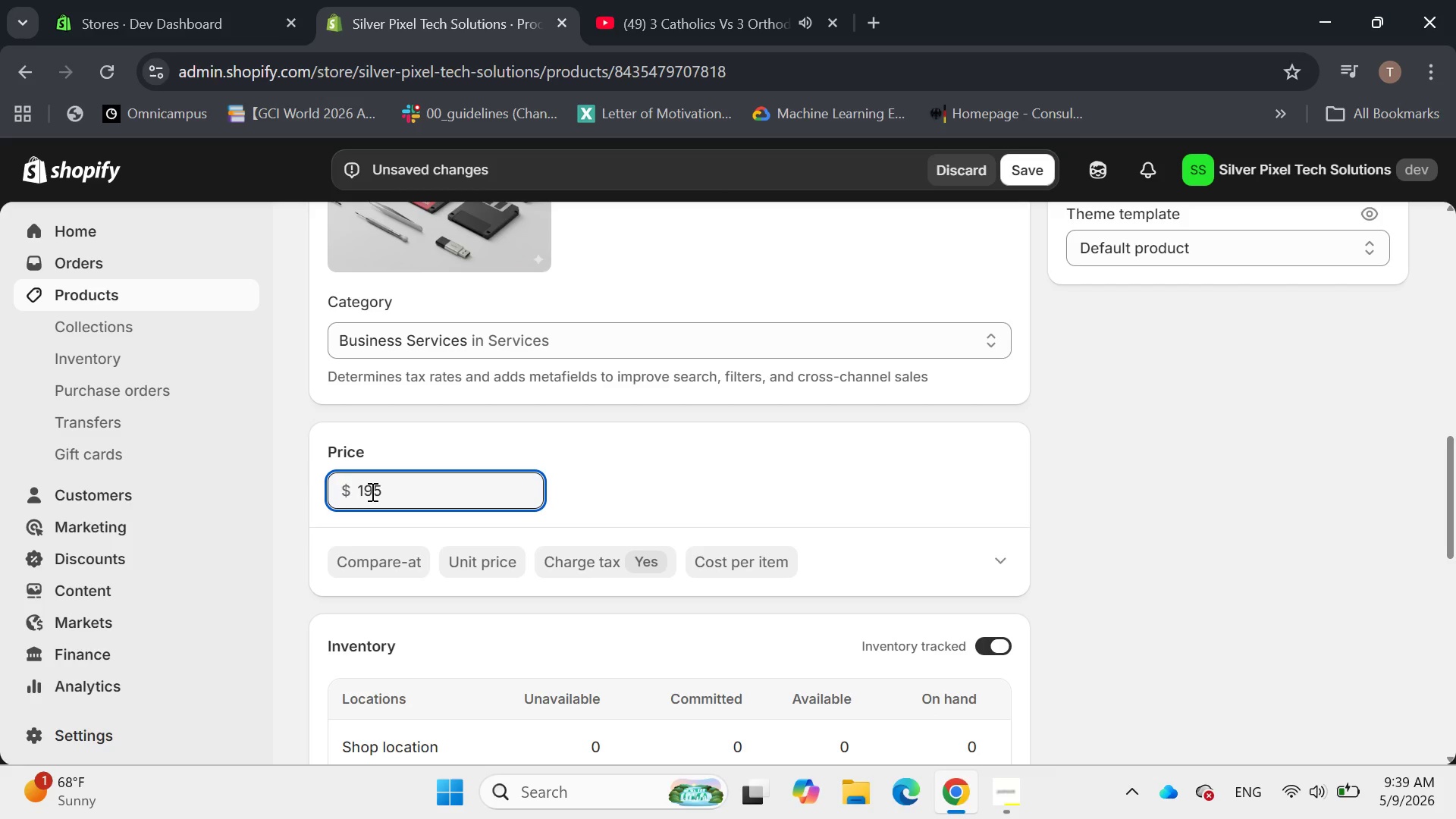 
key(Enter)
 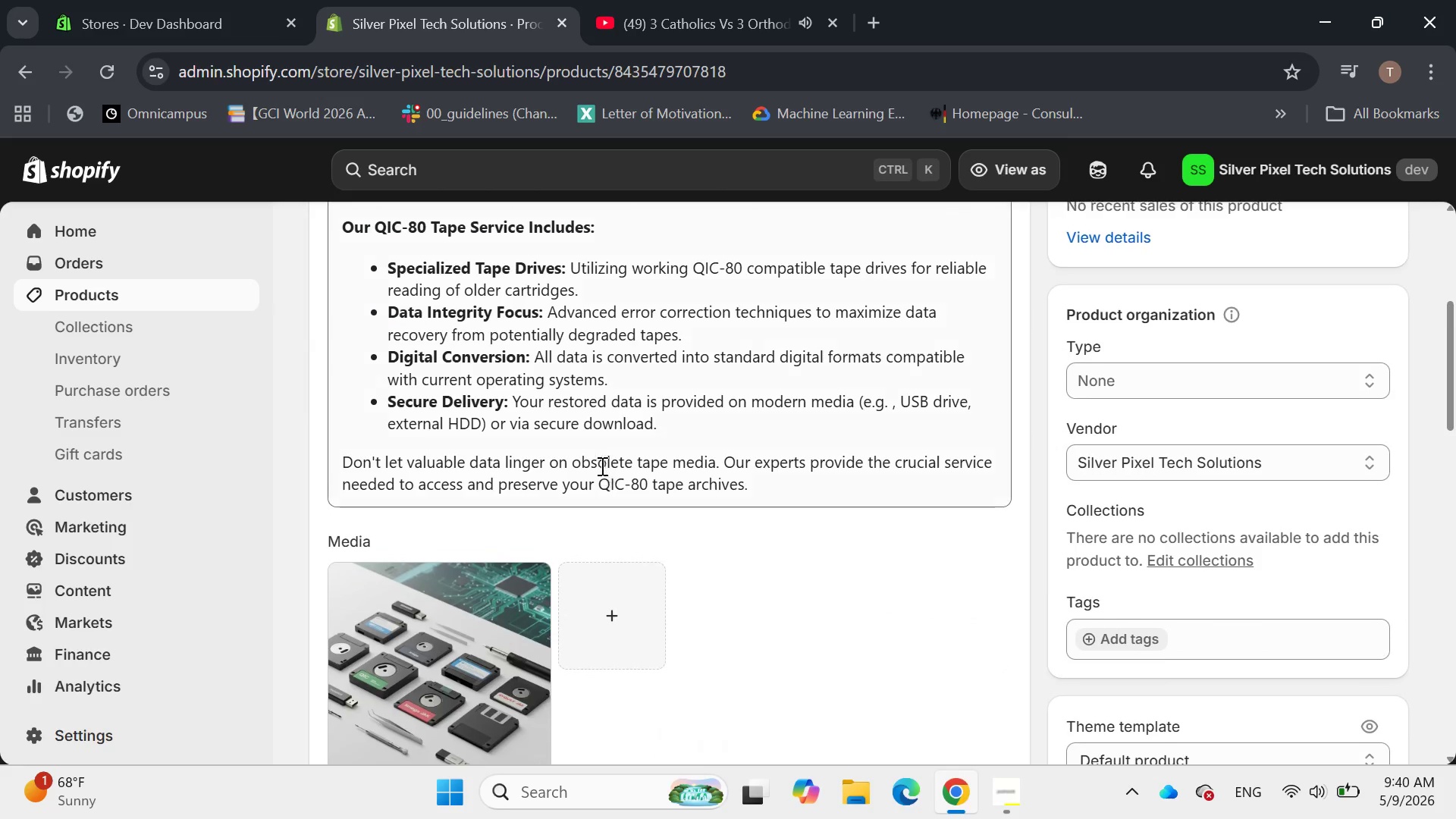 
wait(13.25)
 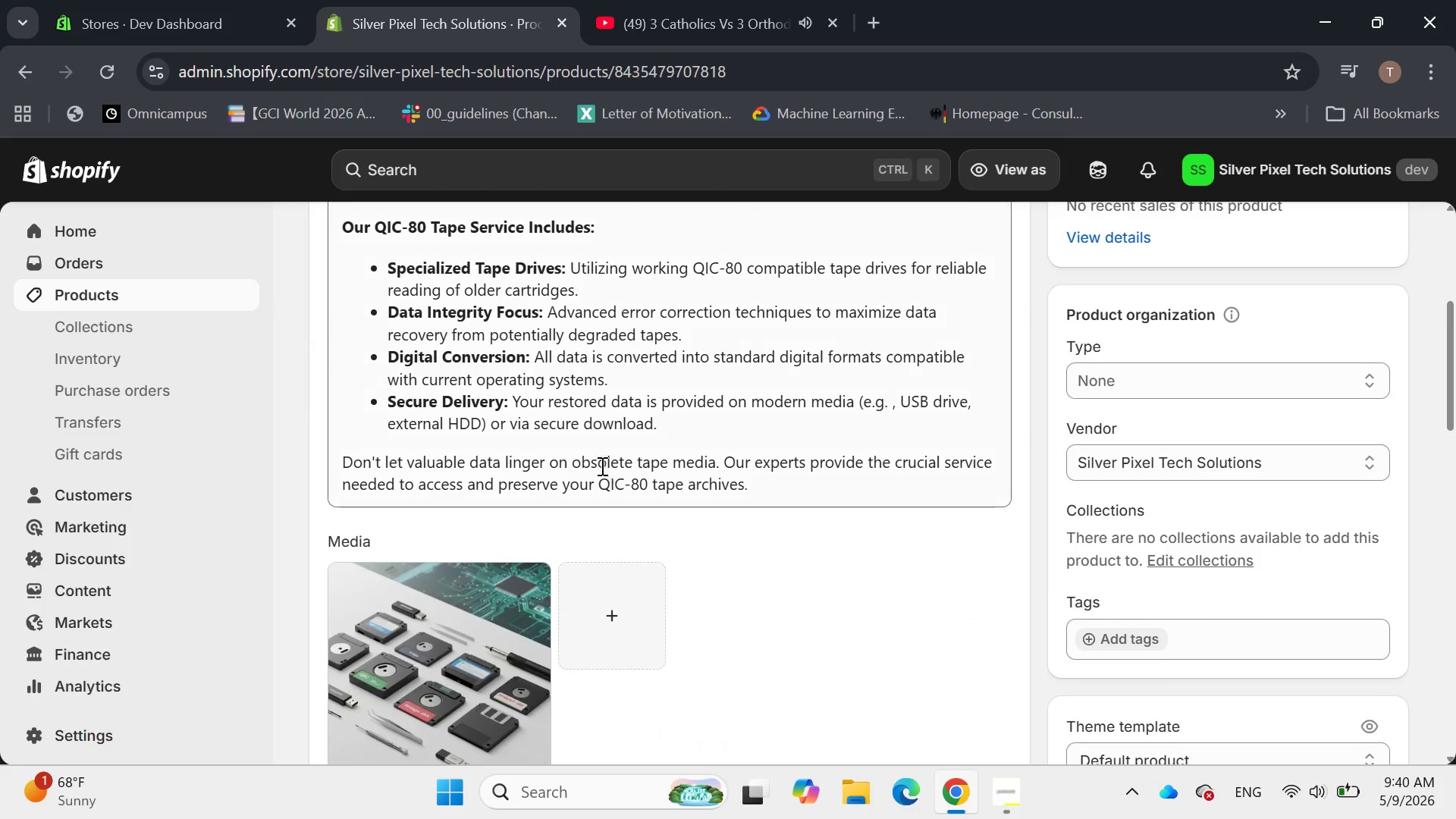 
left_click([1114, 484])